 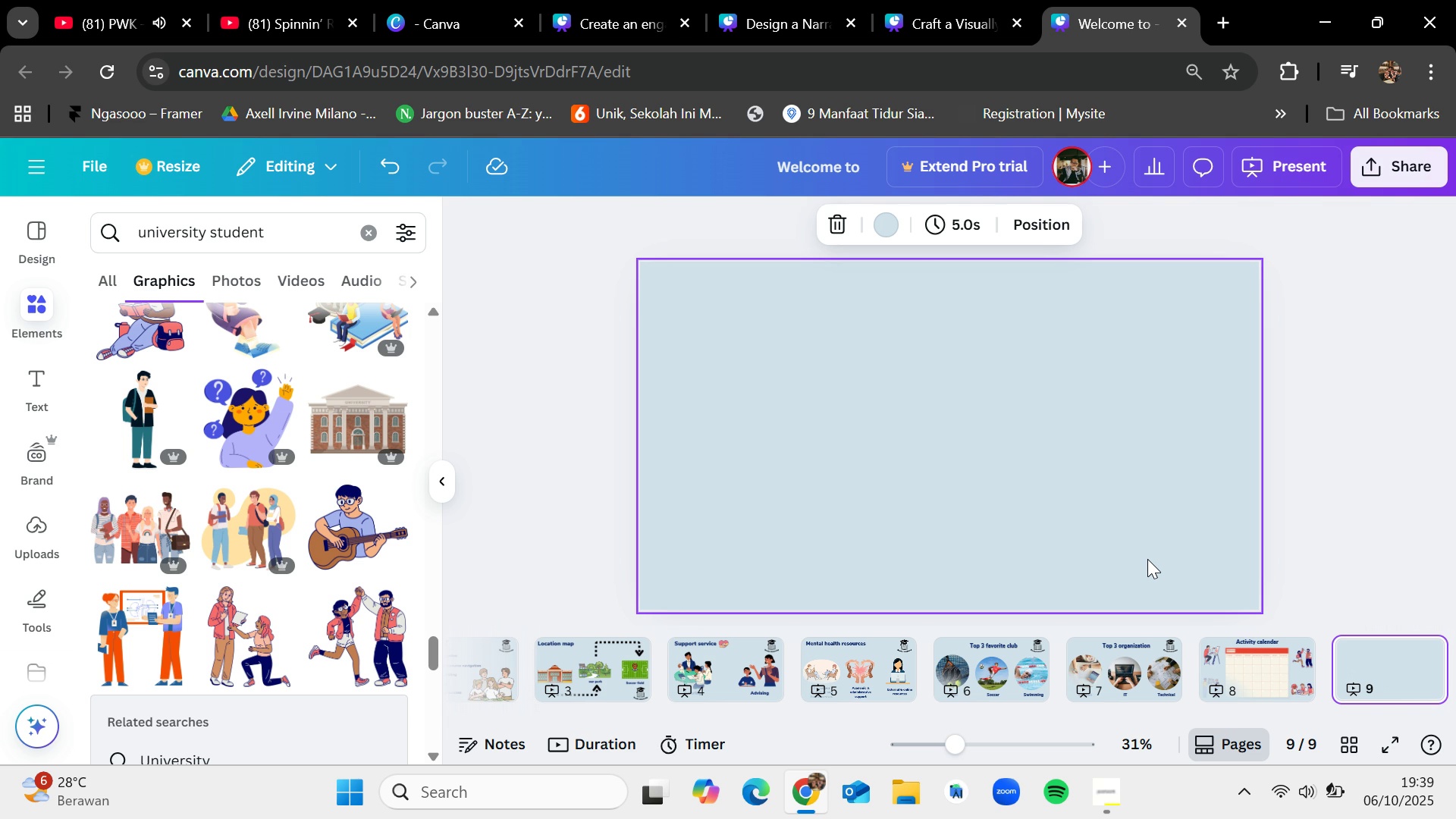 
left_click([1387, 386])
 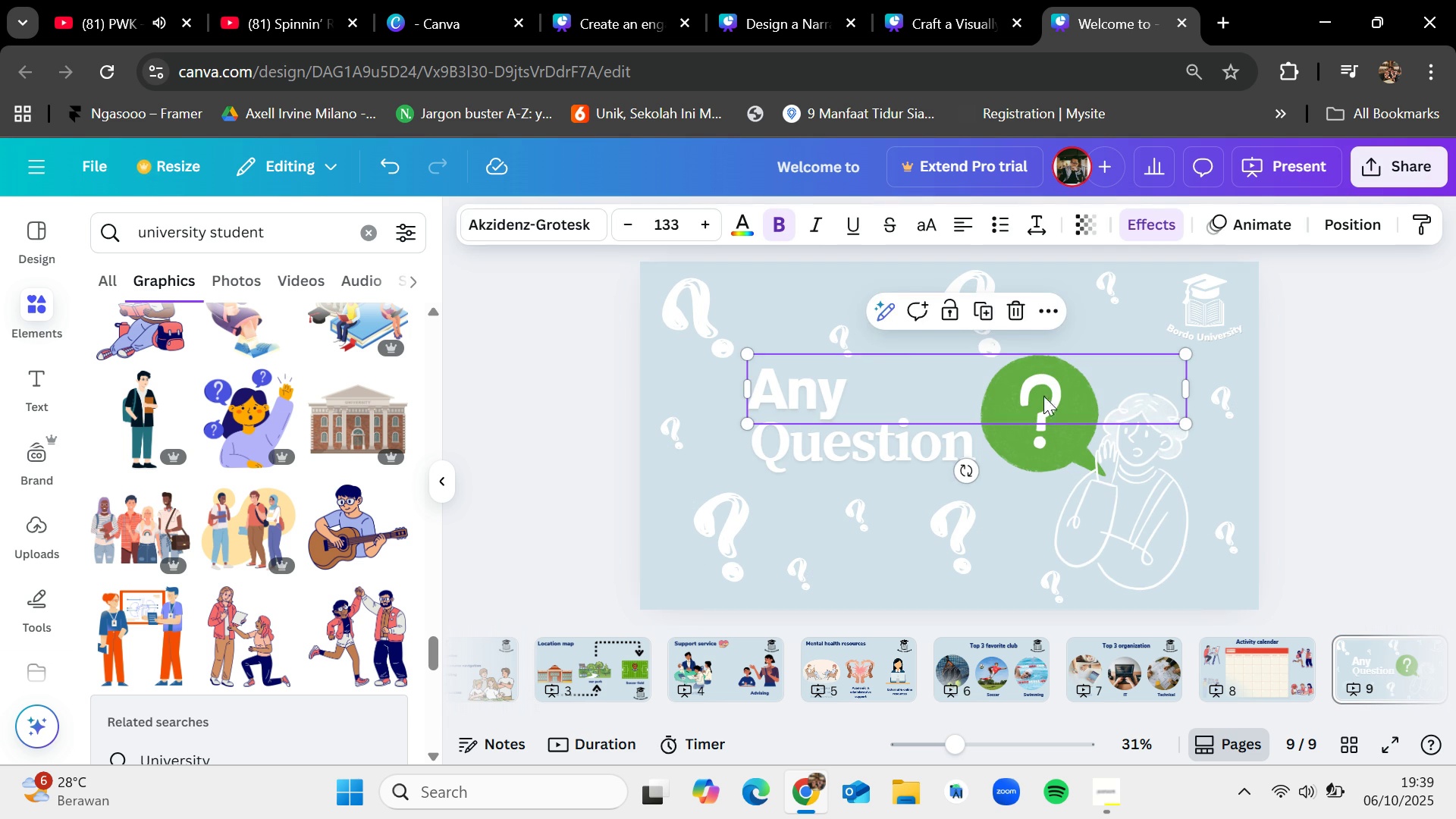 
left_click([1065, 455])
 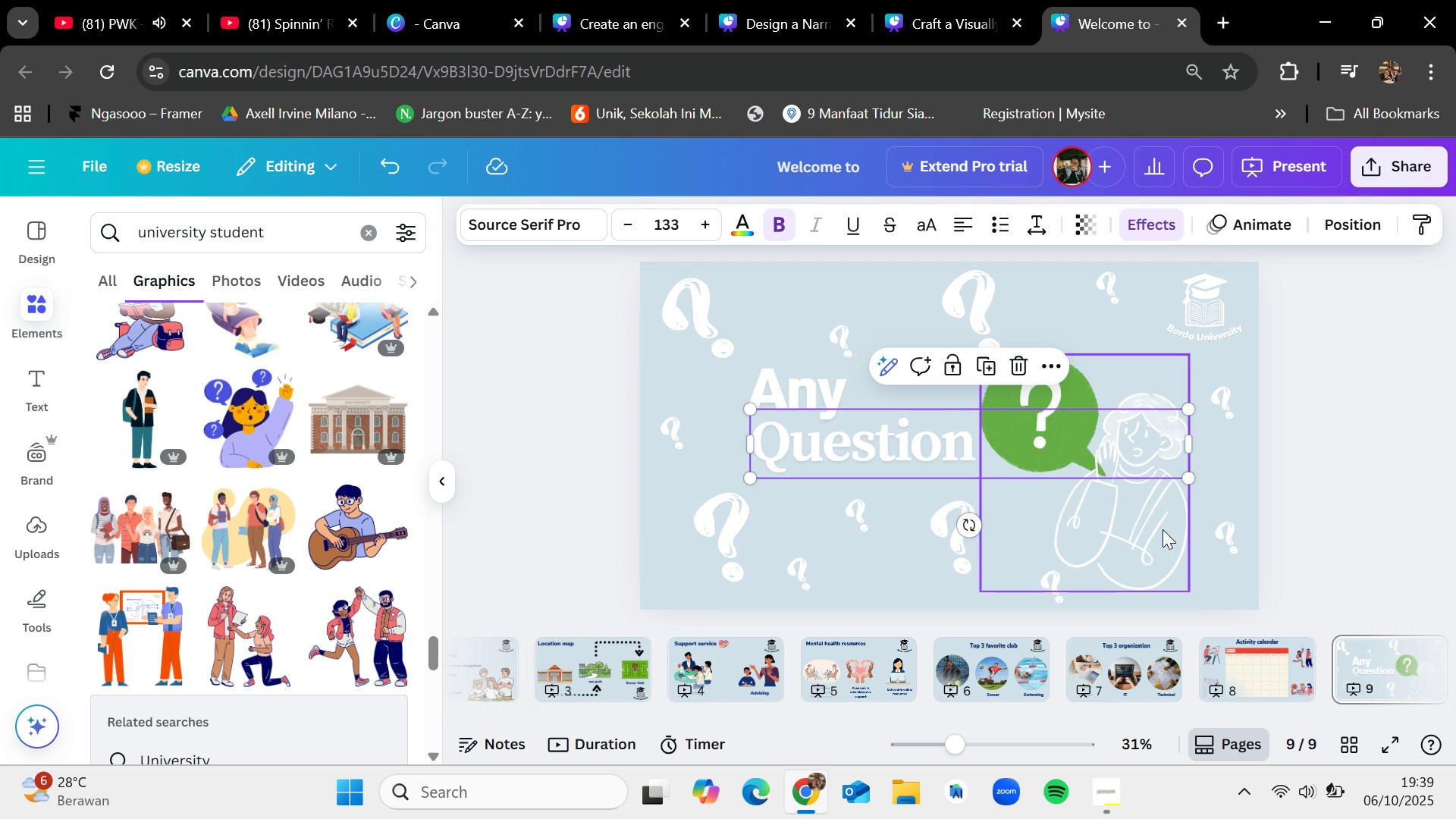 
left_click([1149, 525])
 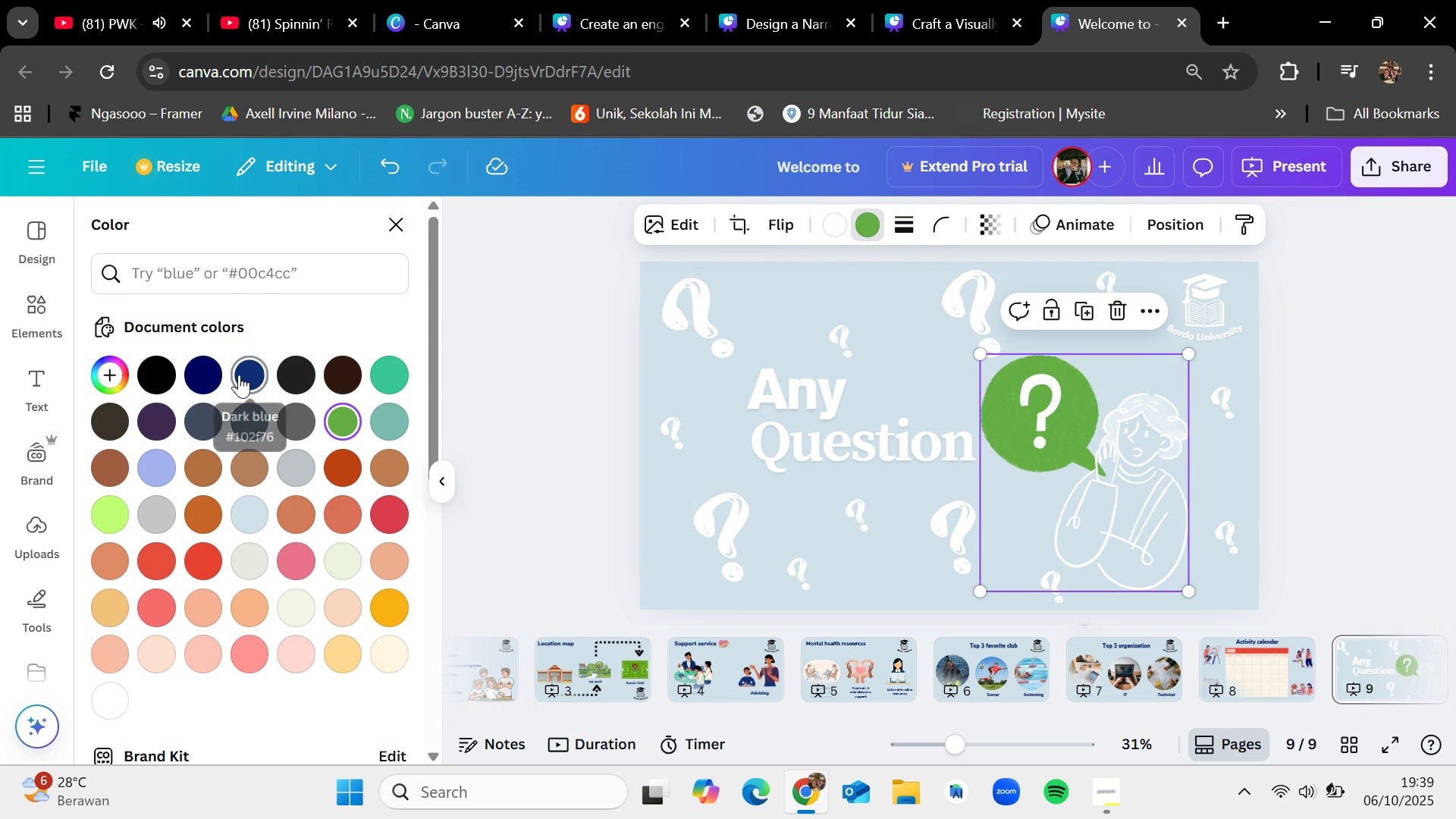 
left_click([249, 374])
 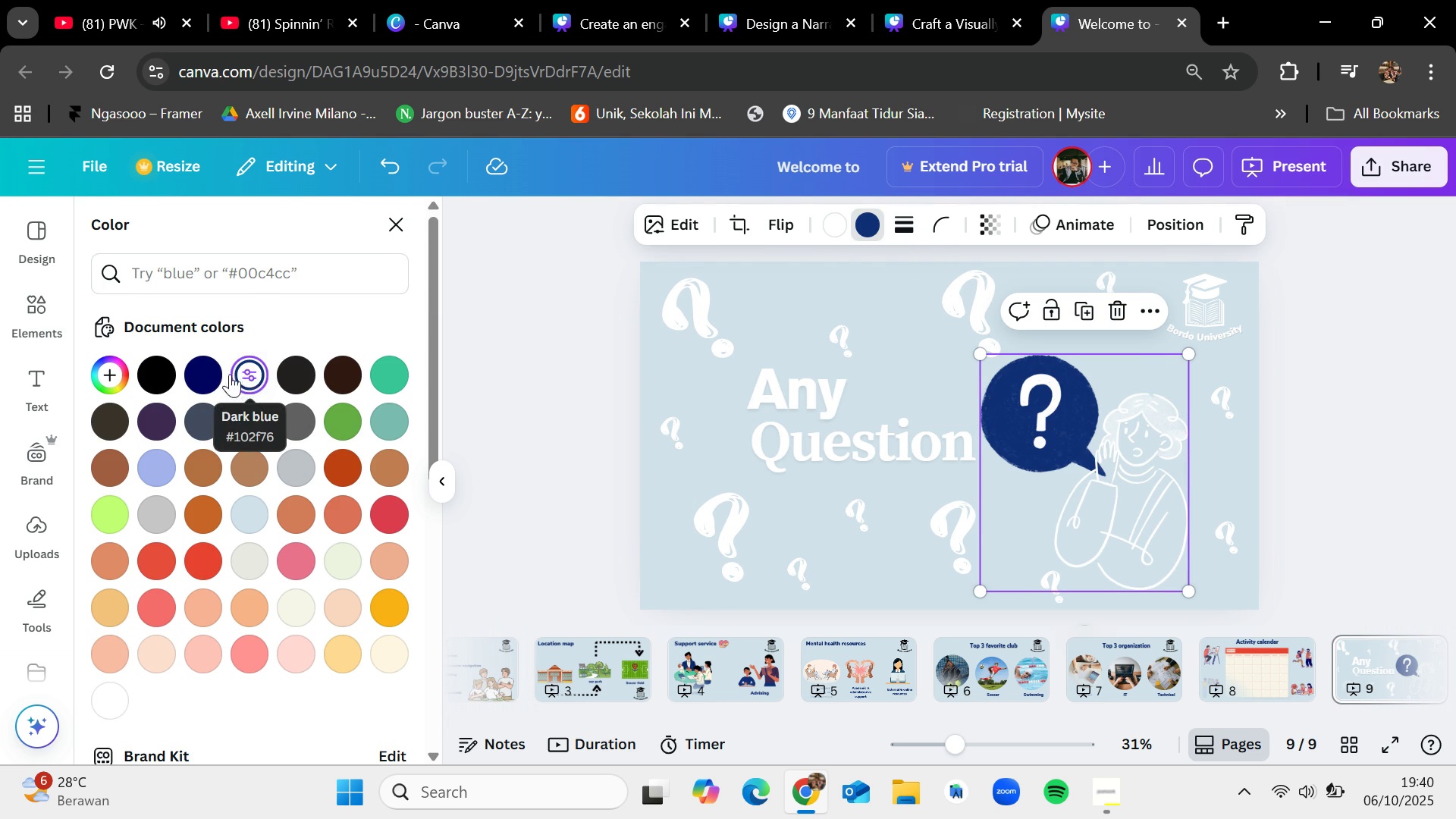 
mouse_move([228, 361])
 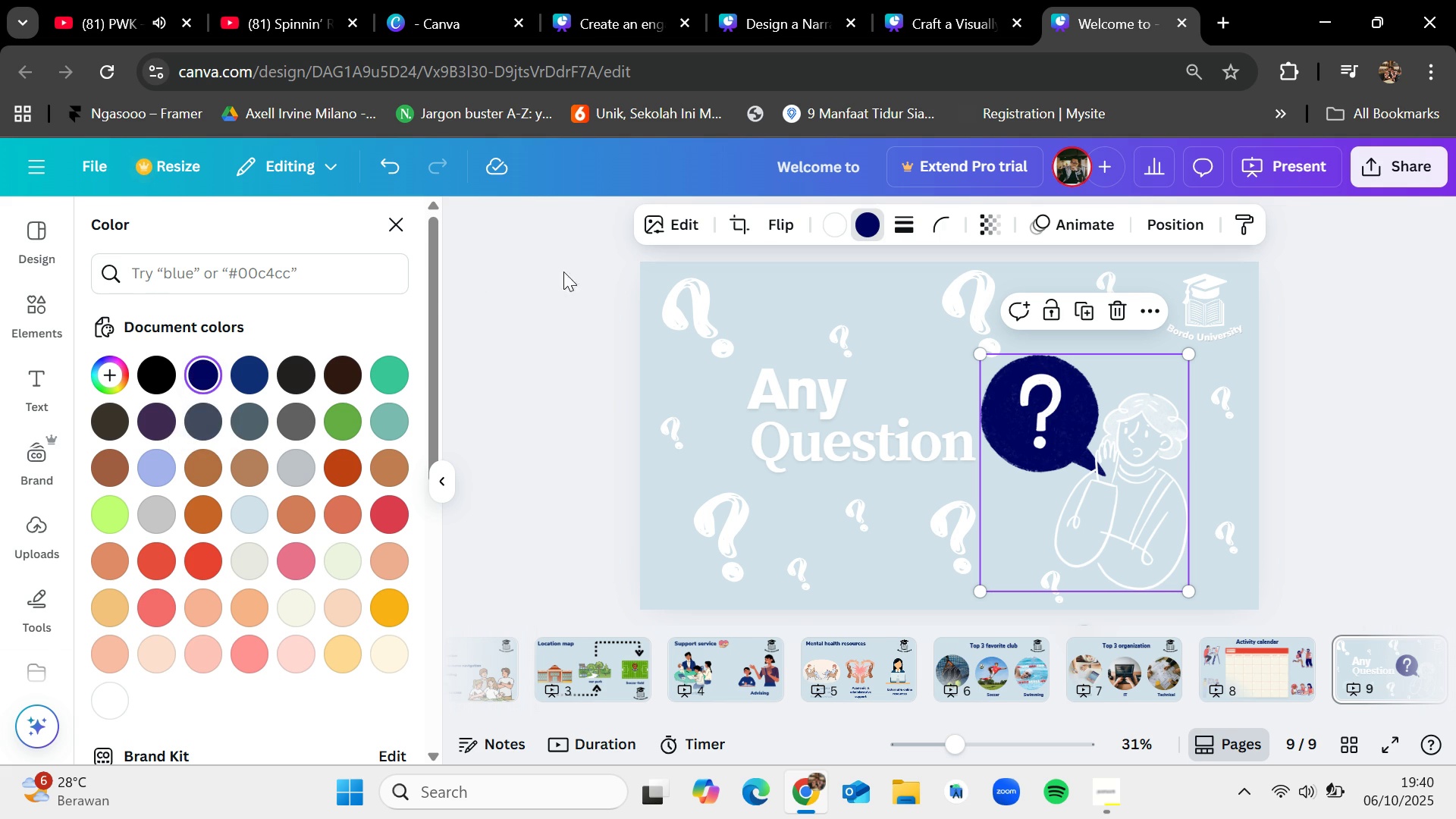 
left_click([561, 281])
 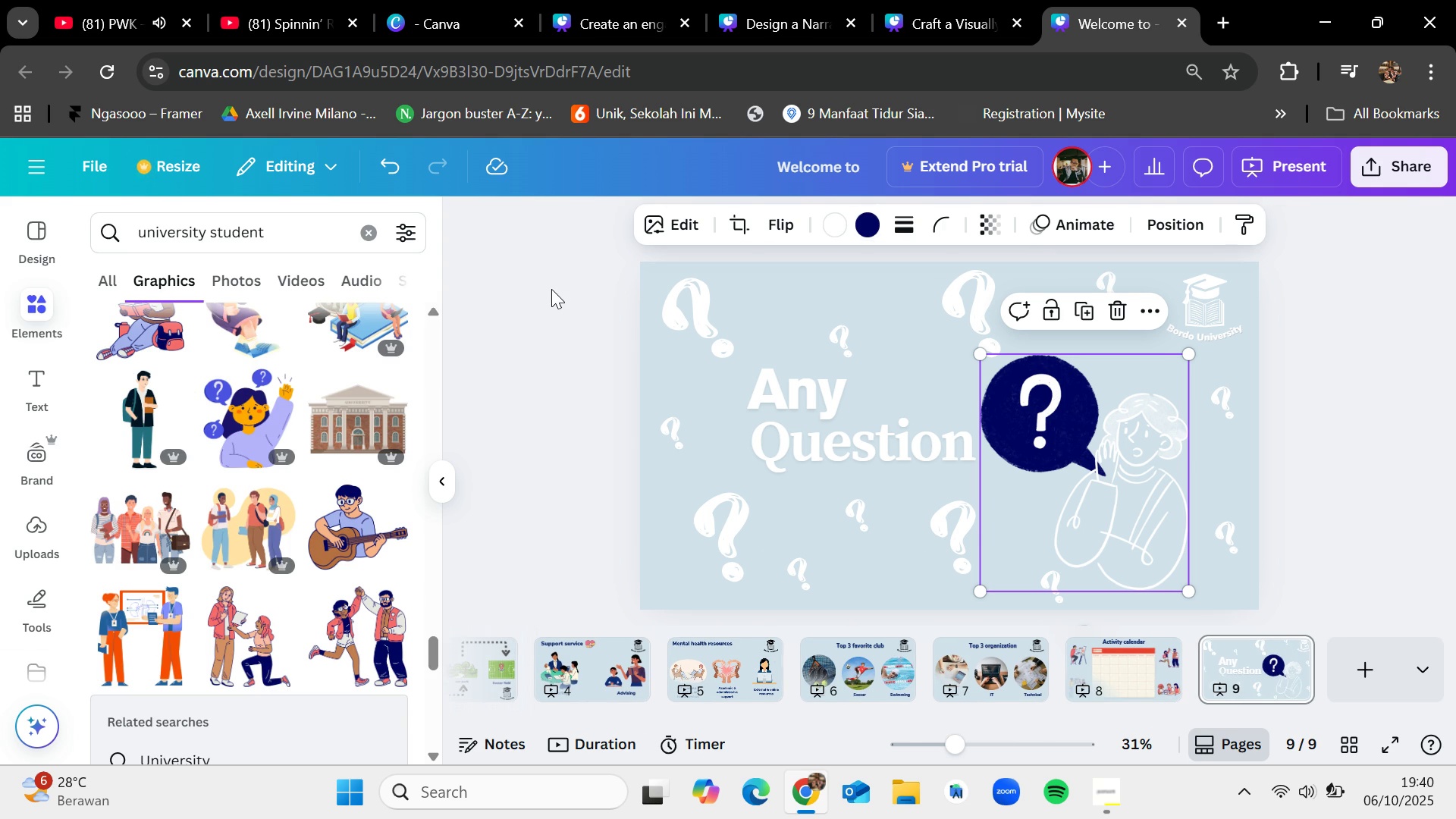 
left_click([550, 291])
 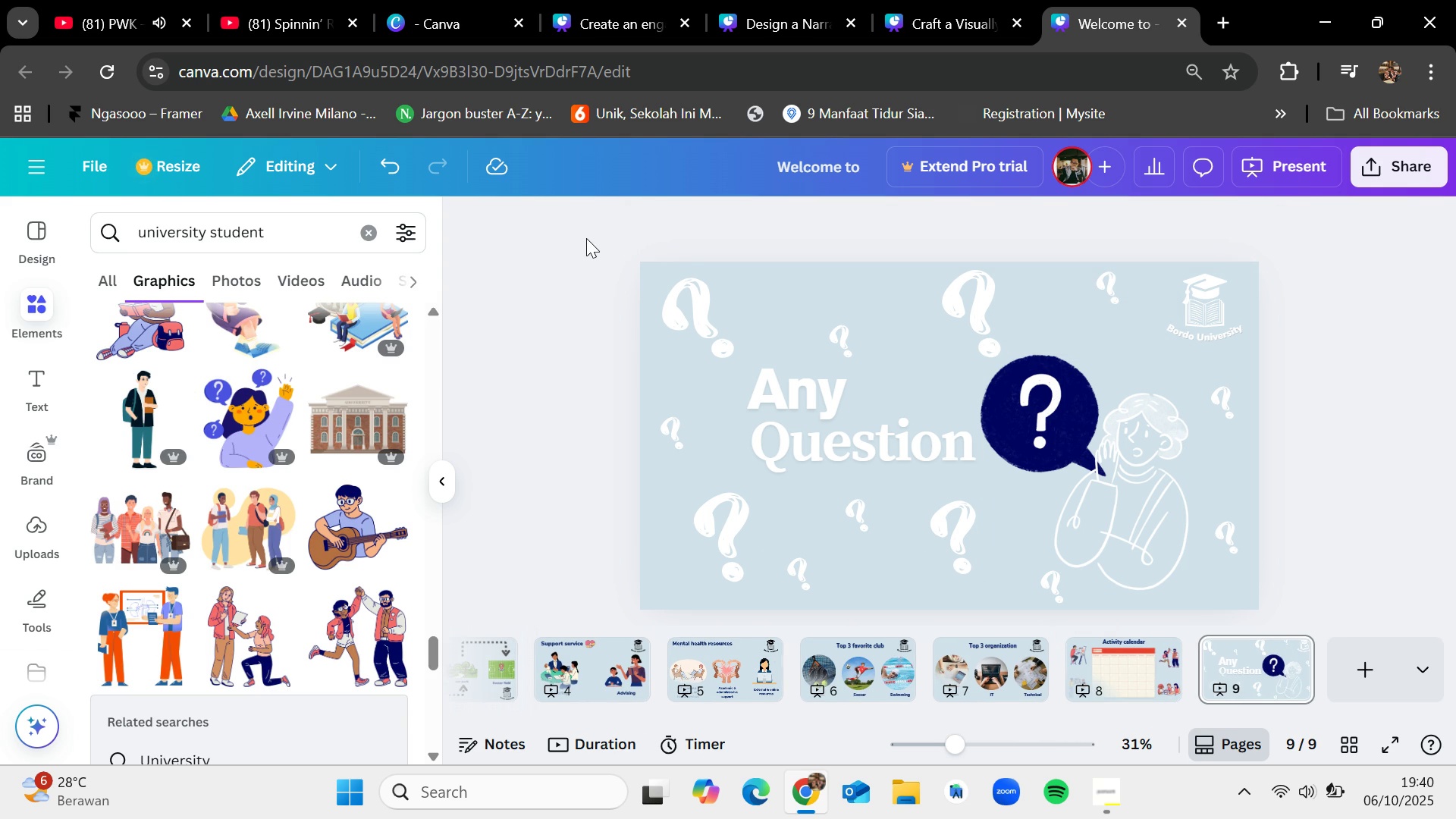 
left_click([1213, 303])
 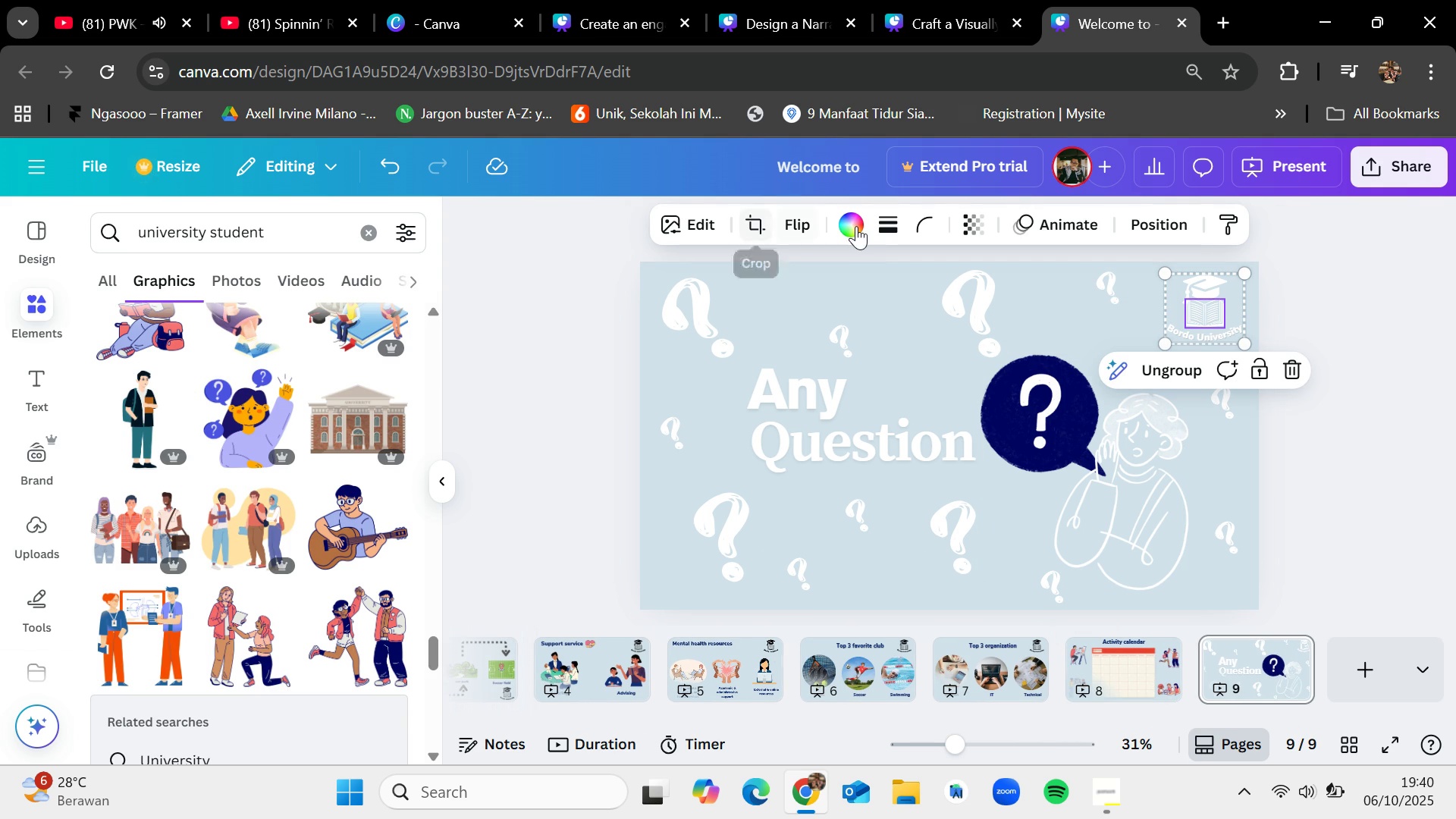 
left_click([855, 227])
 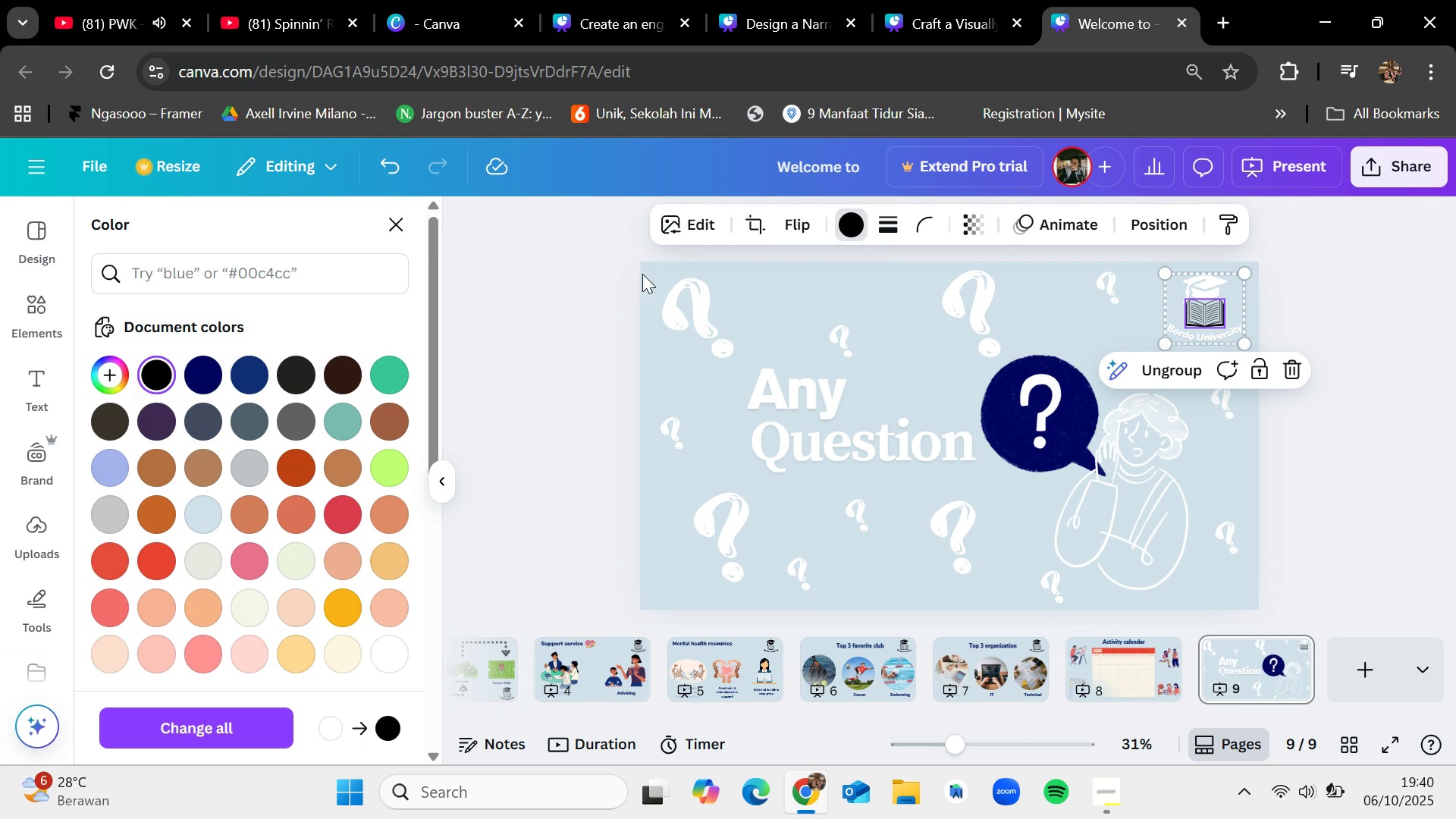 
left_click([1216, 283])
 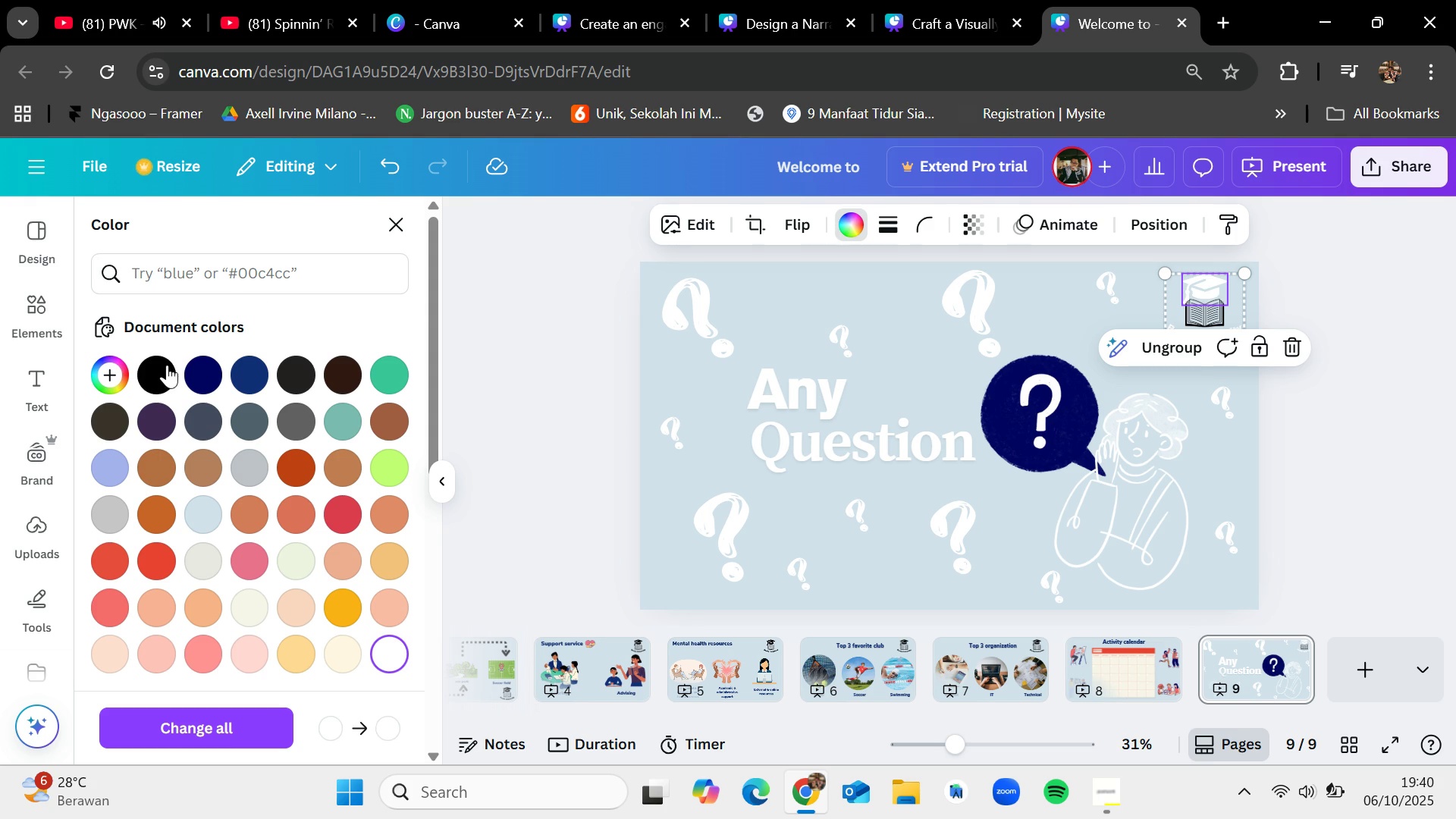 
left_click([164, 368])
 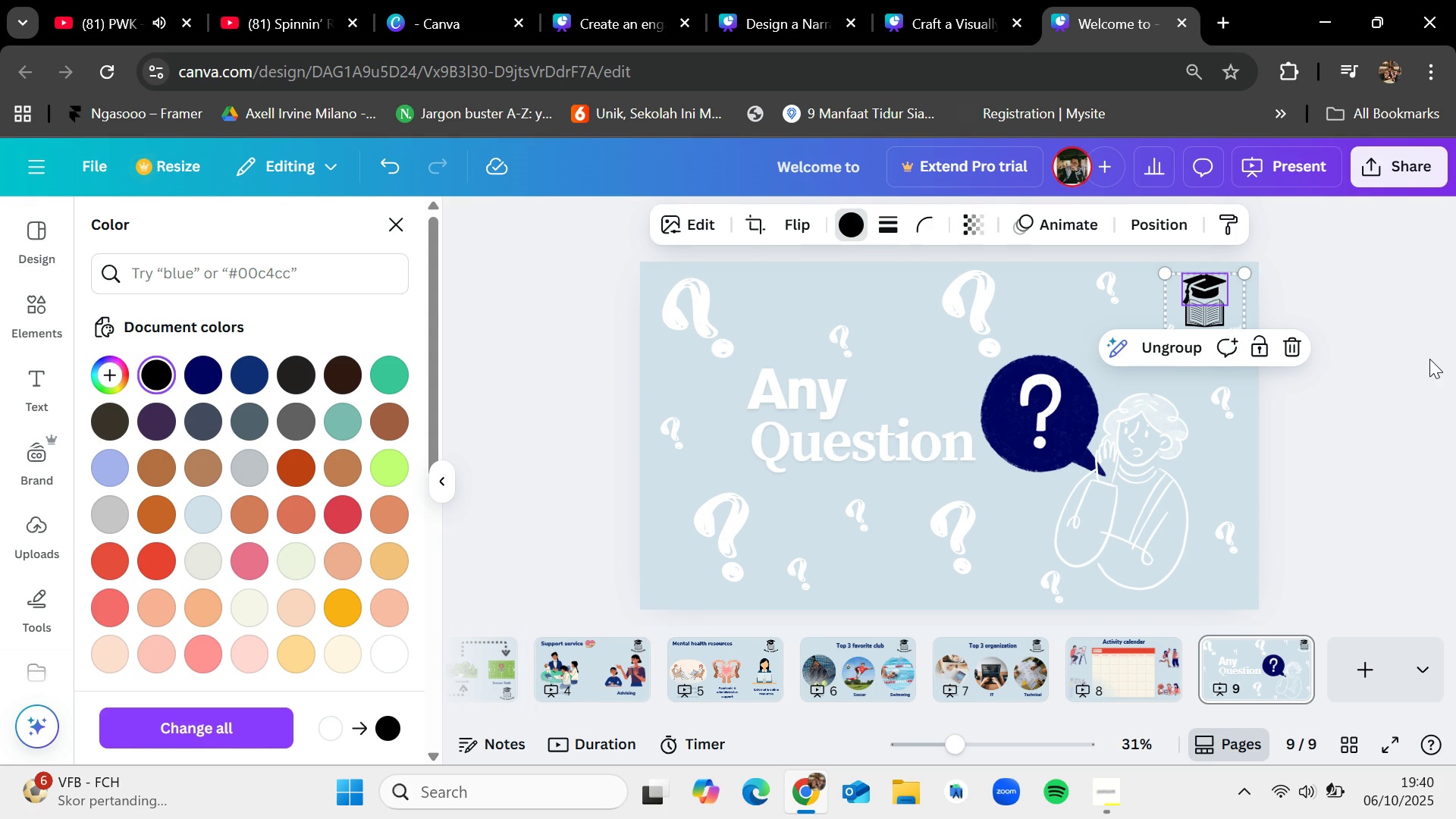 
left_click([1430, 359])
 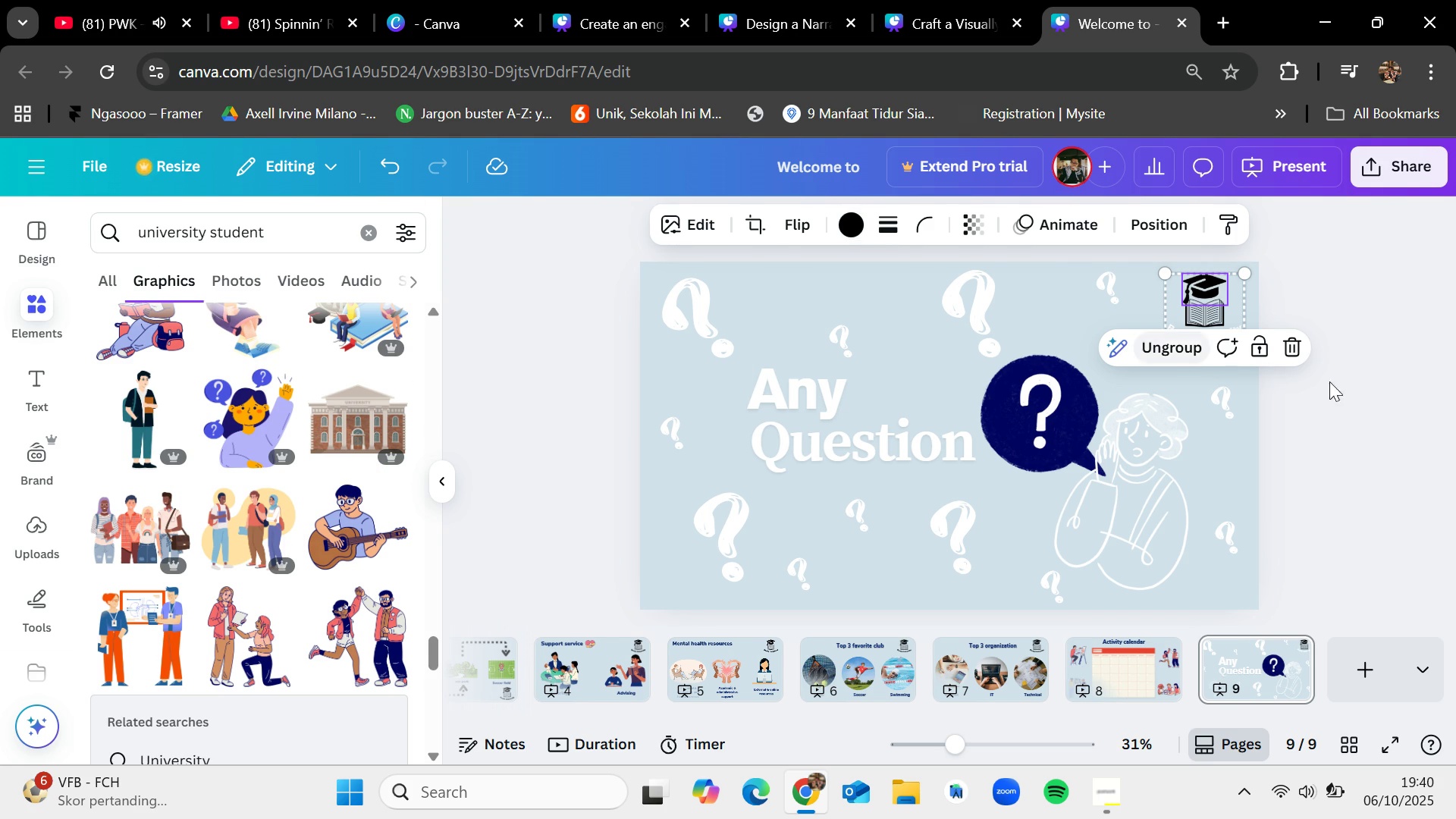 
left_click([1408, 392])
 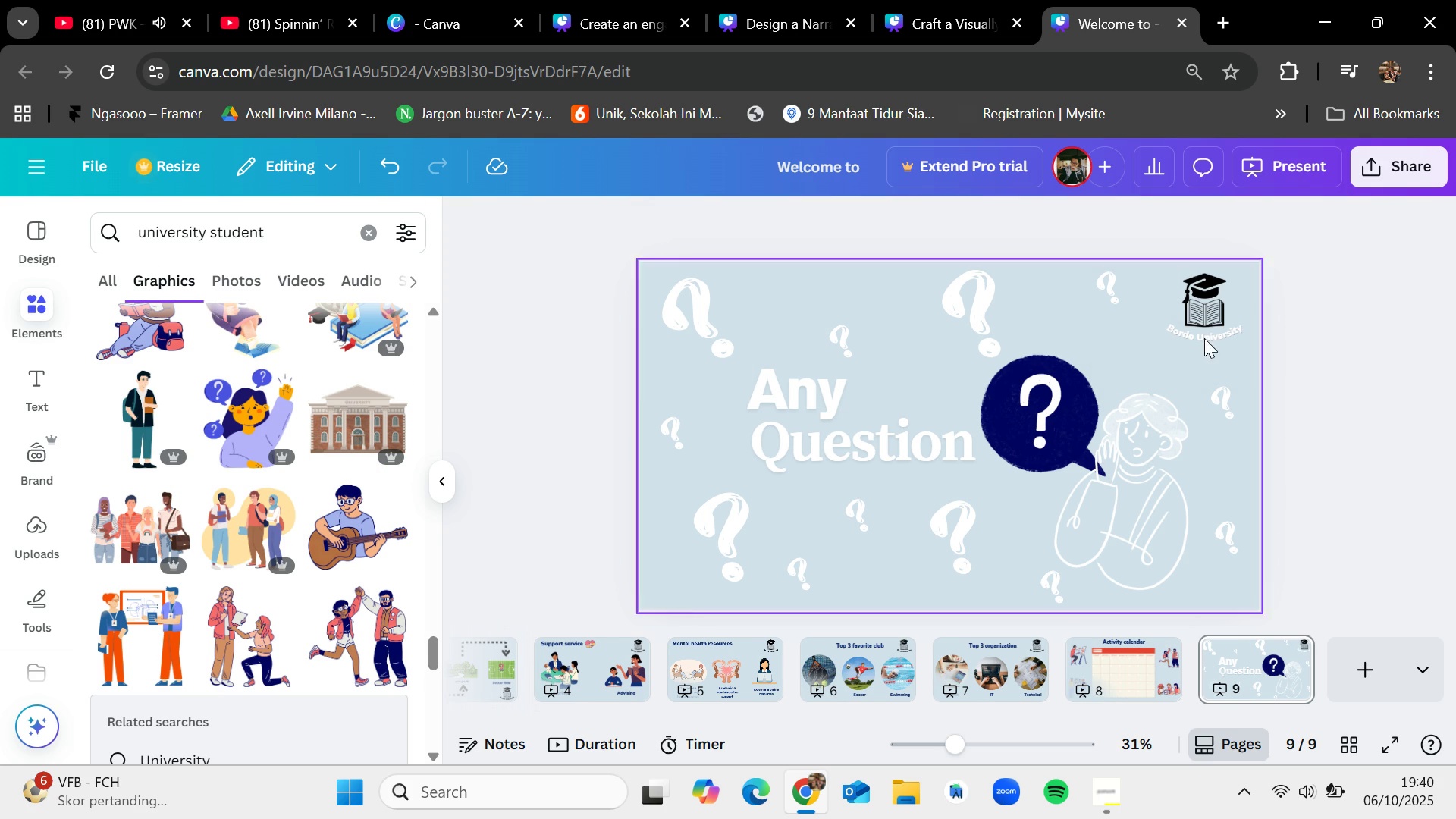 
left_click([1204, 336])
 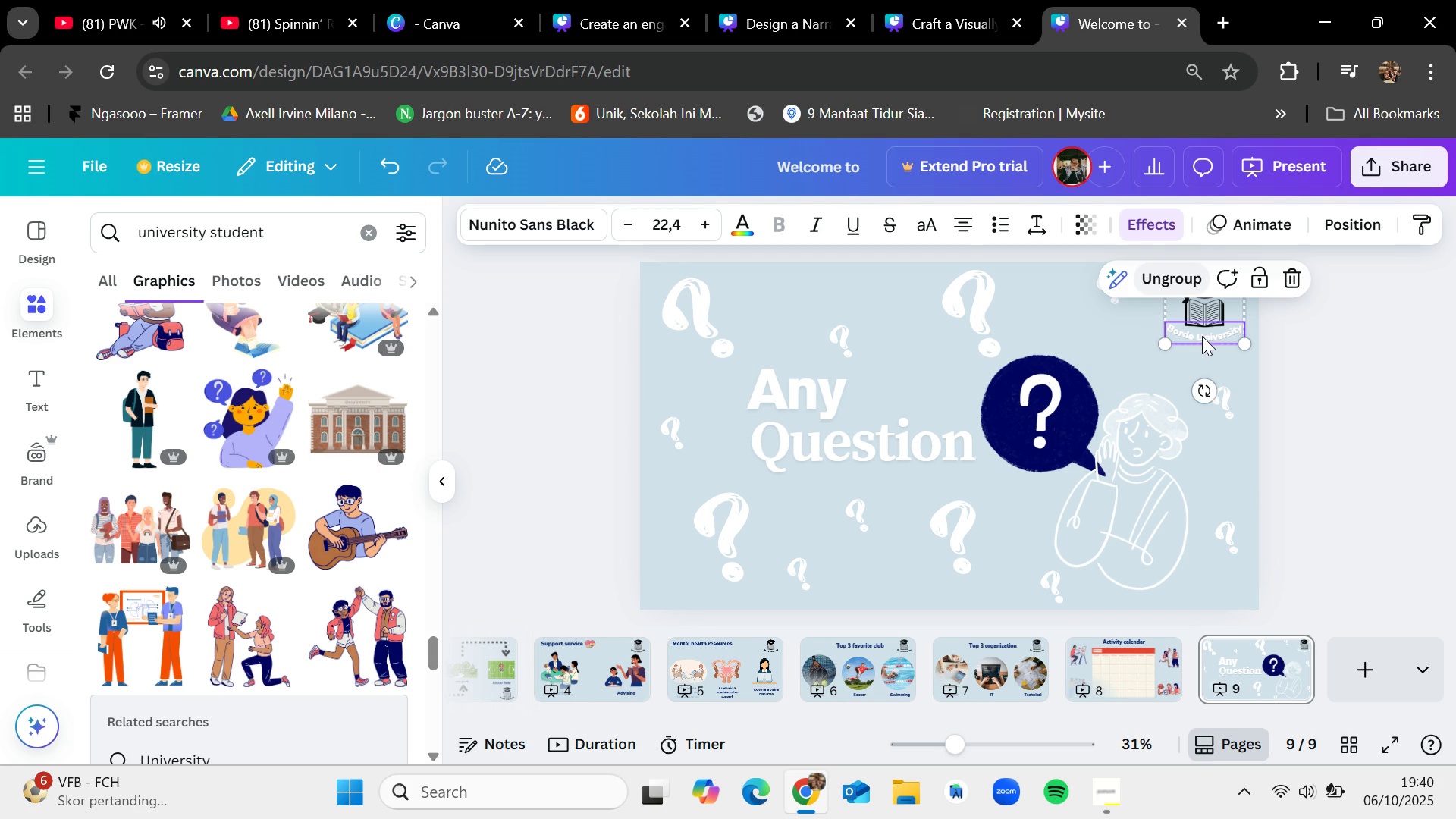 
left_click([1201, 336])
 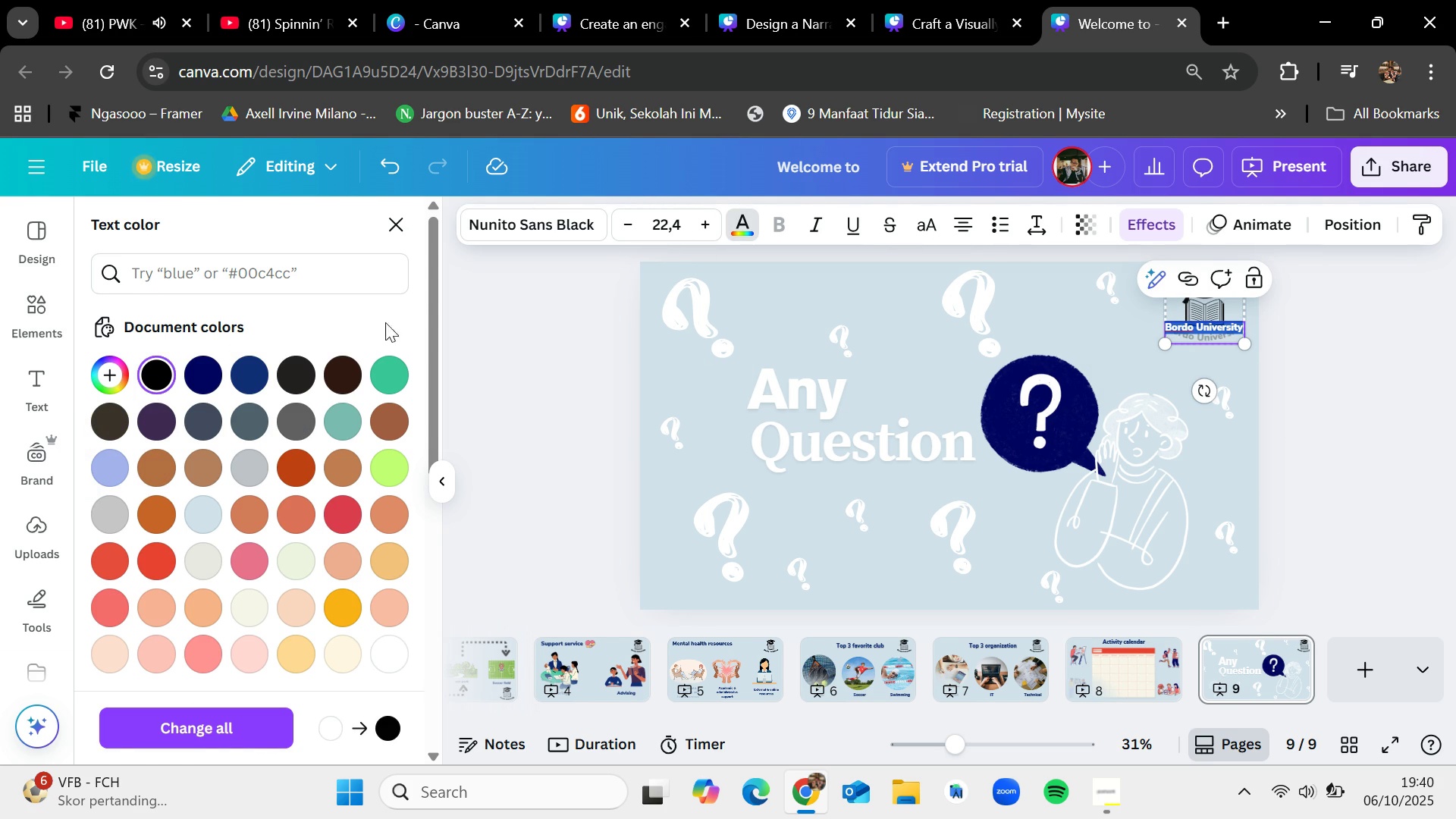 
wait(5.74)
 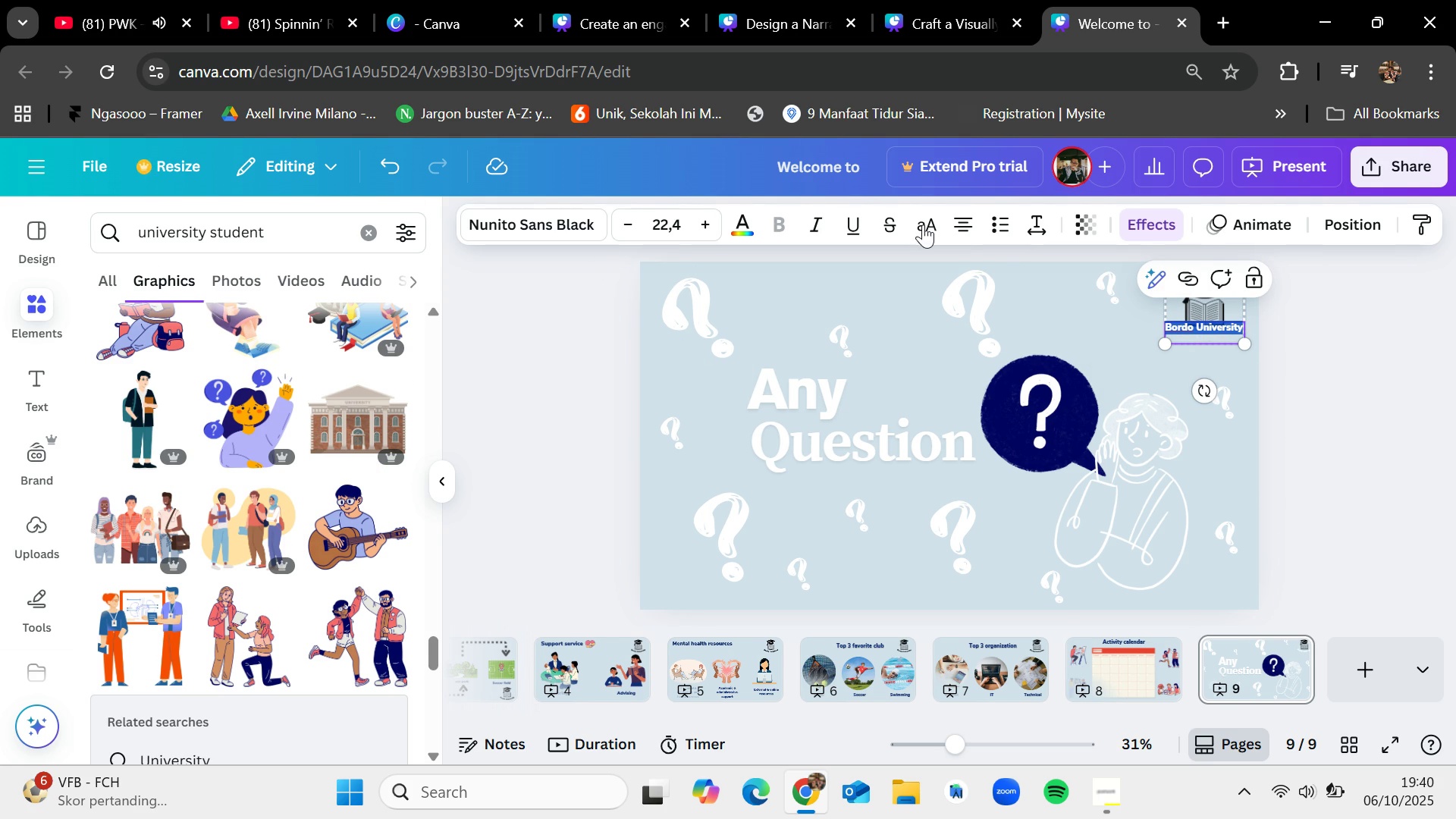 
left_click([567, 330])
 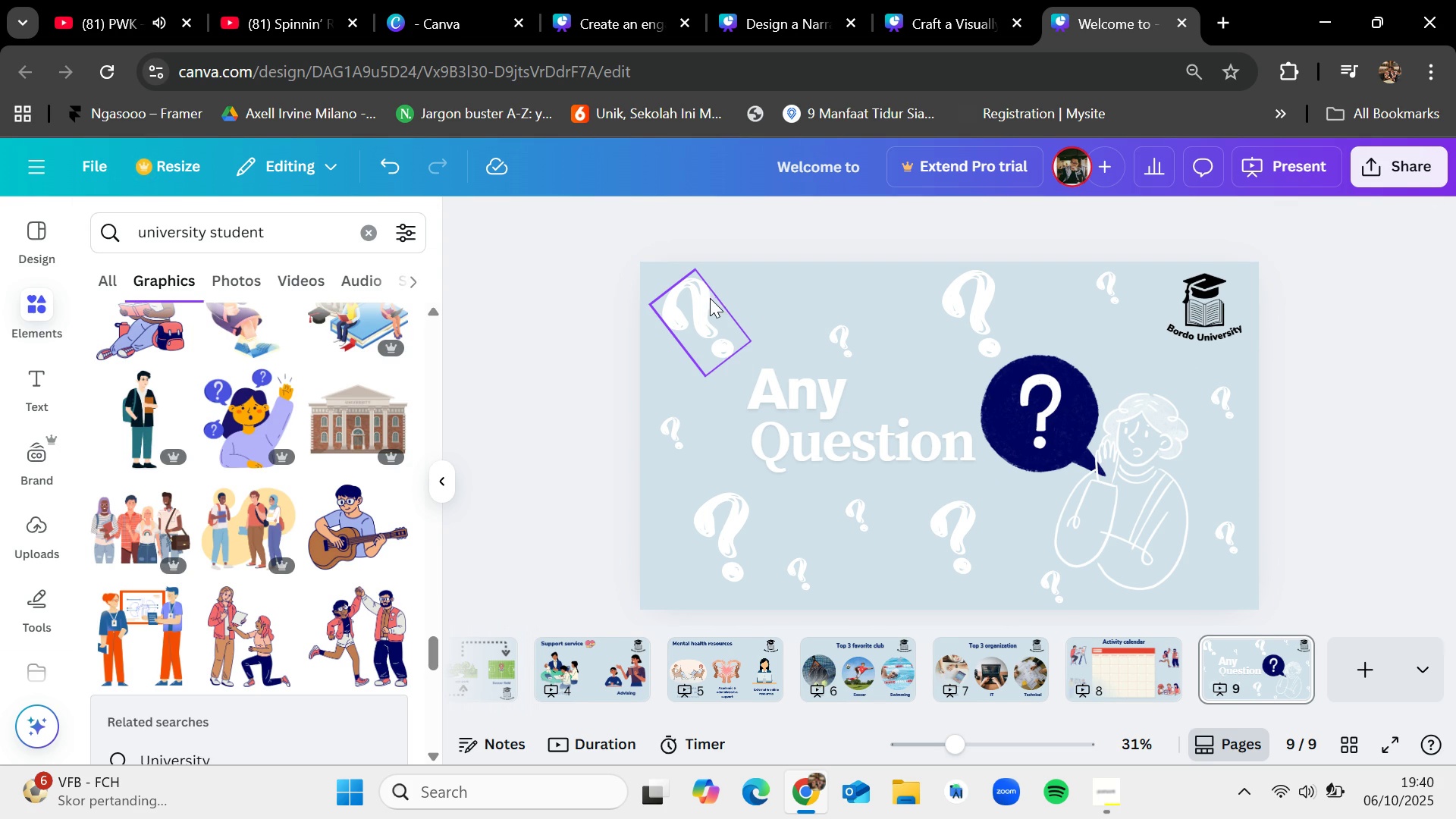 
left_click([702, 304])
 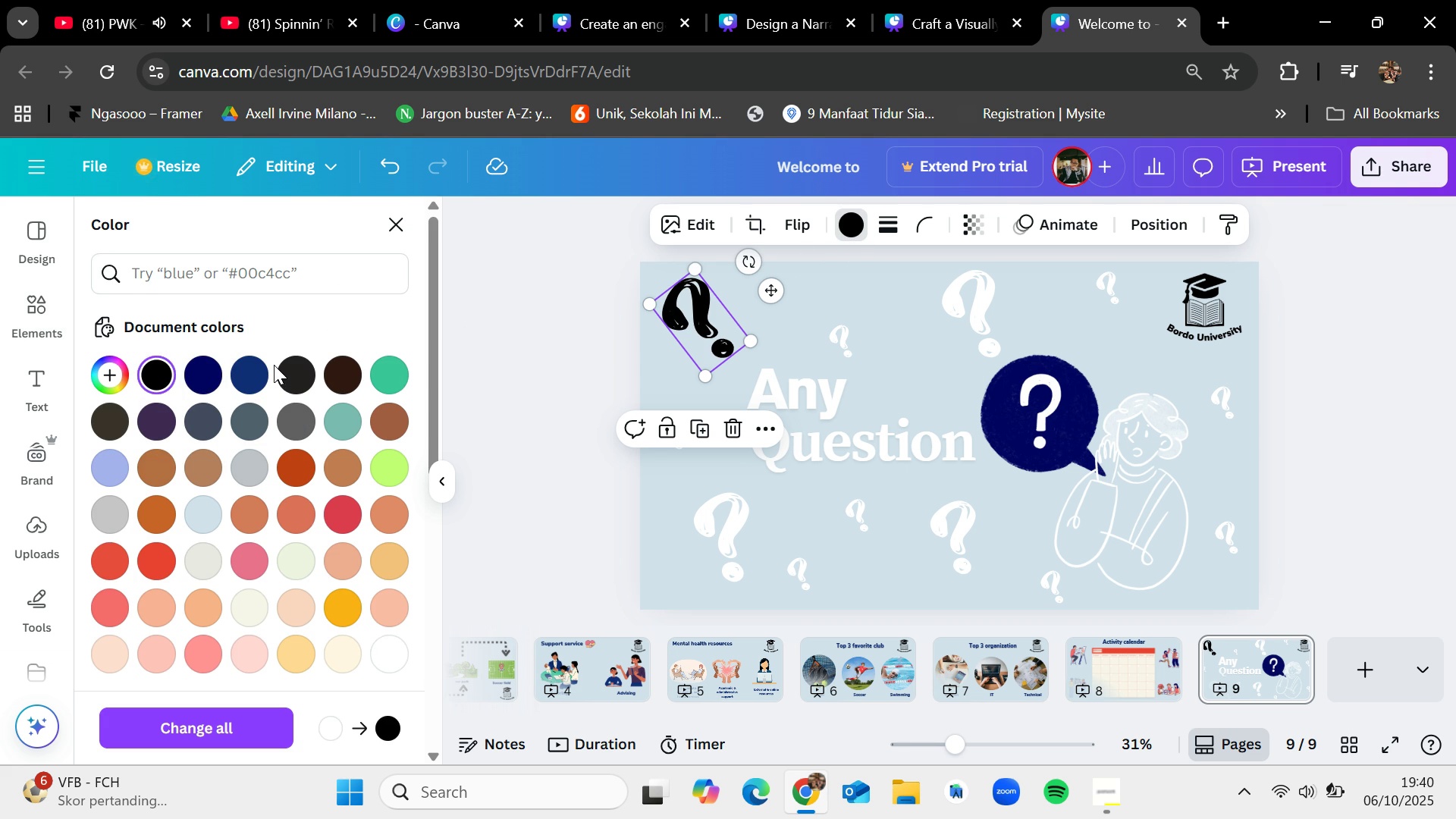 
wait(6.96)
 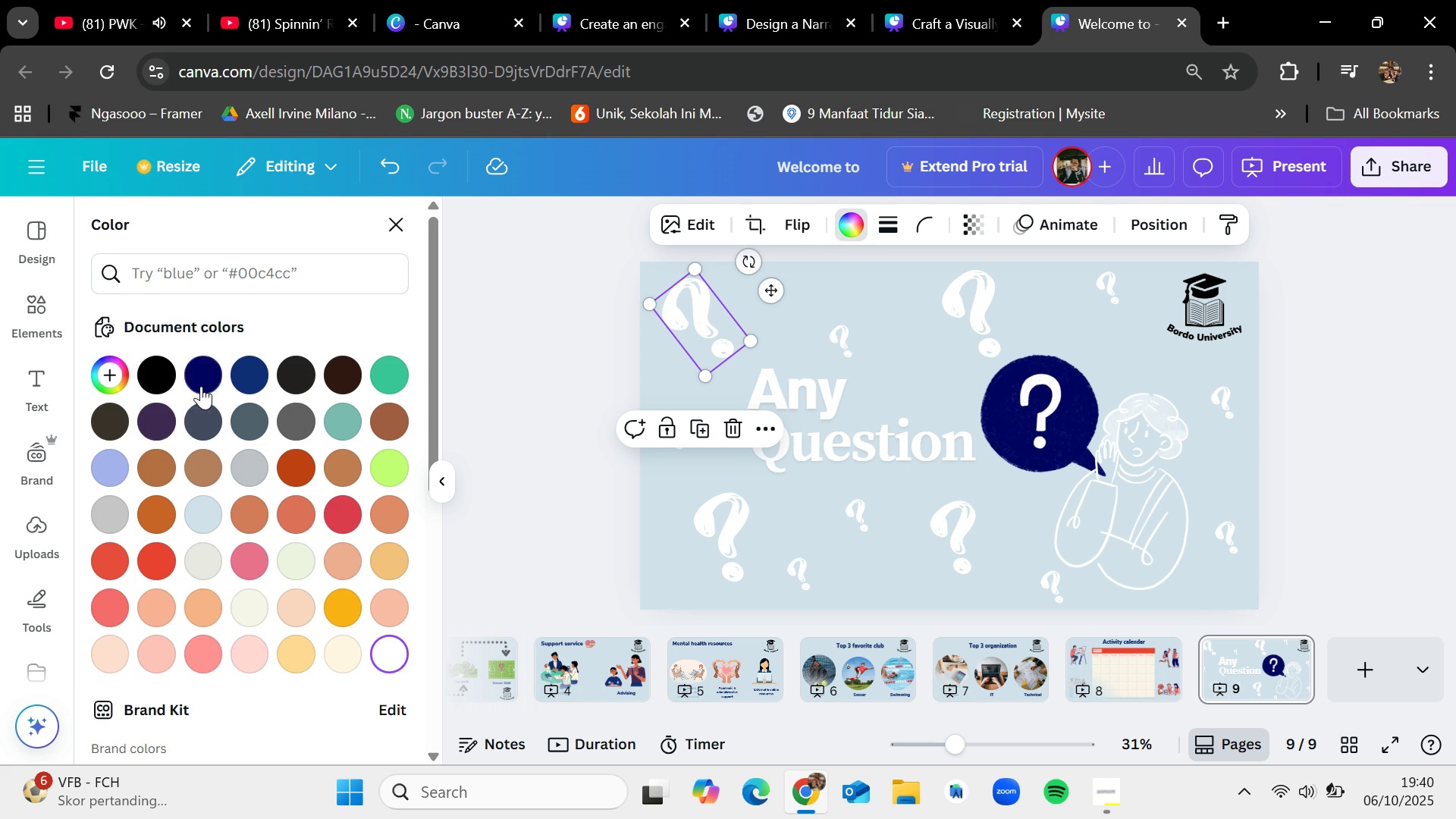 
mouse_move([244, 359])
 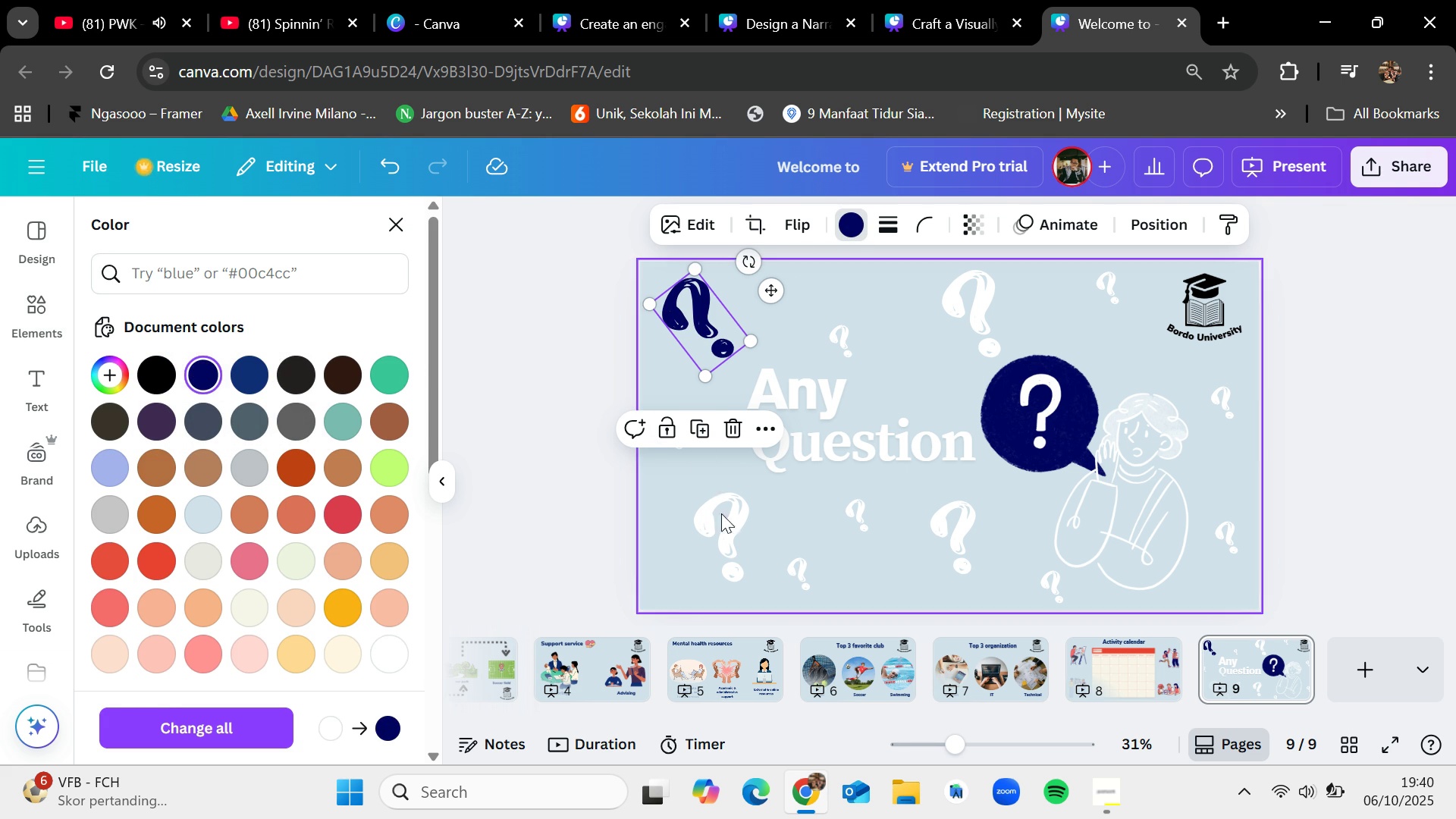 
left_click([728, 537])
 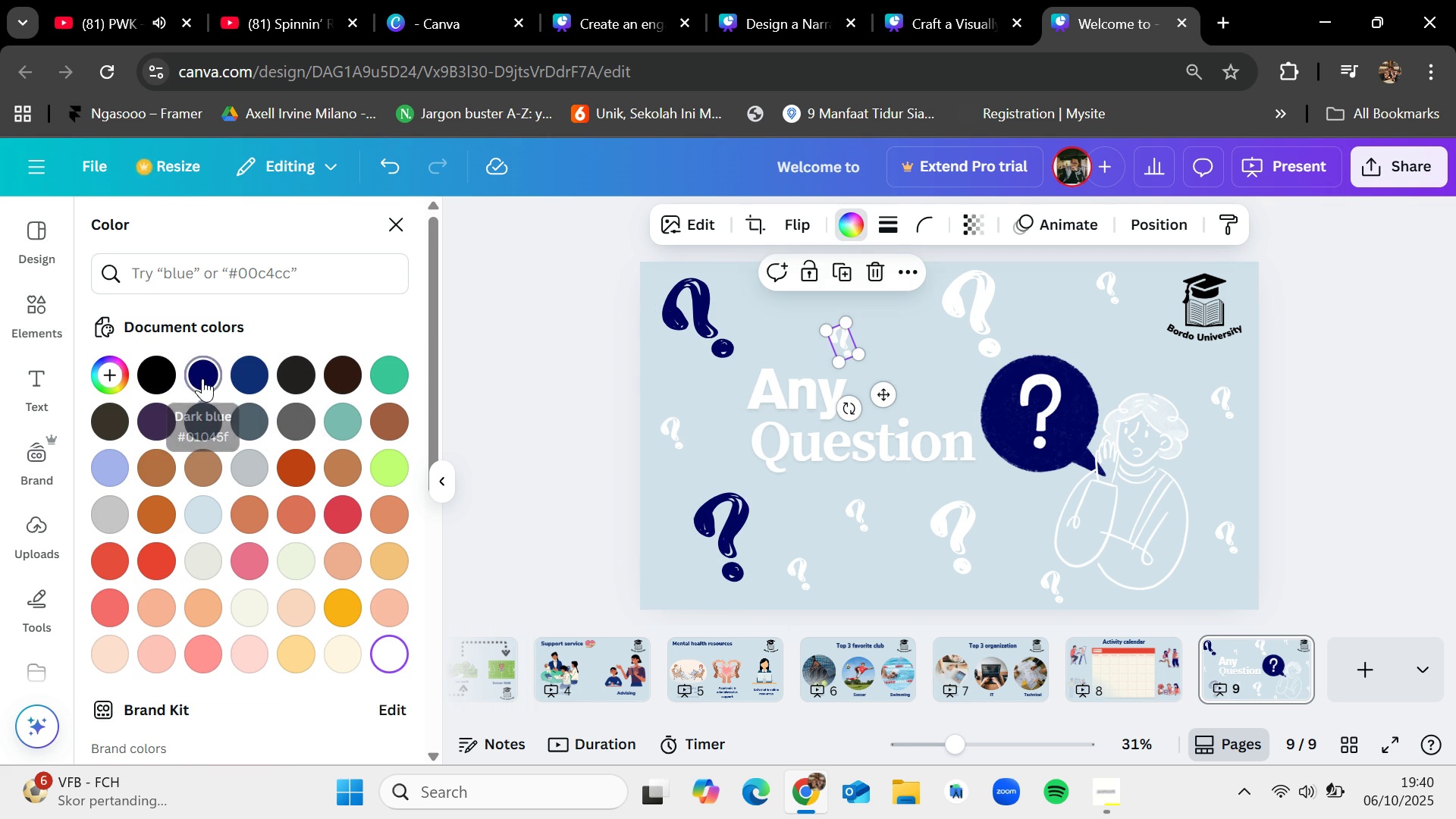 
left_click([858, 508])
 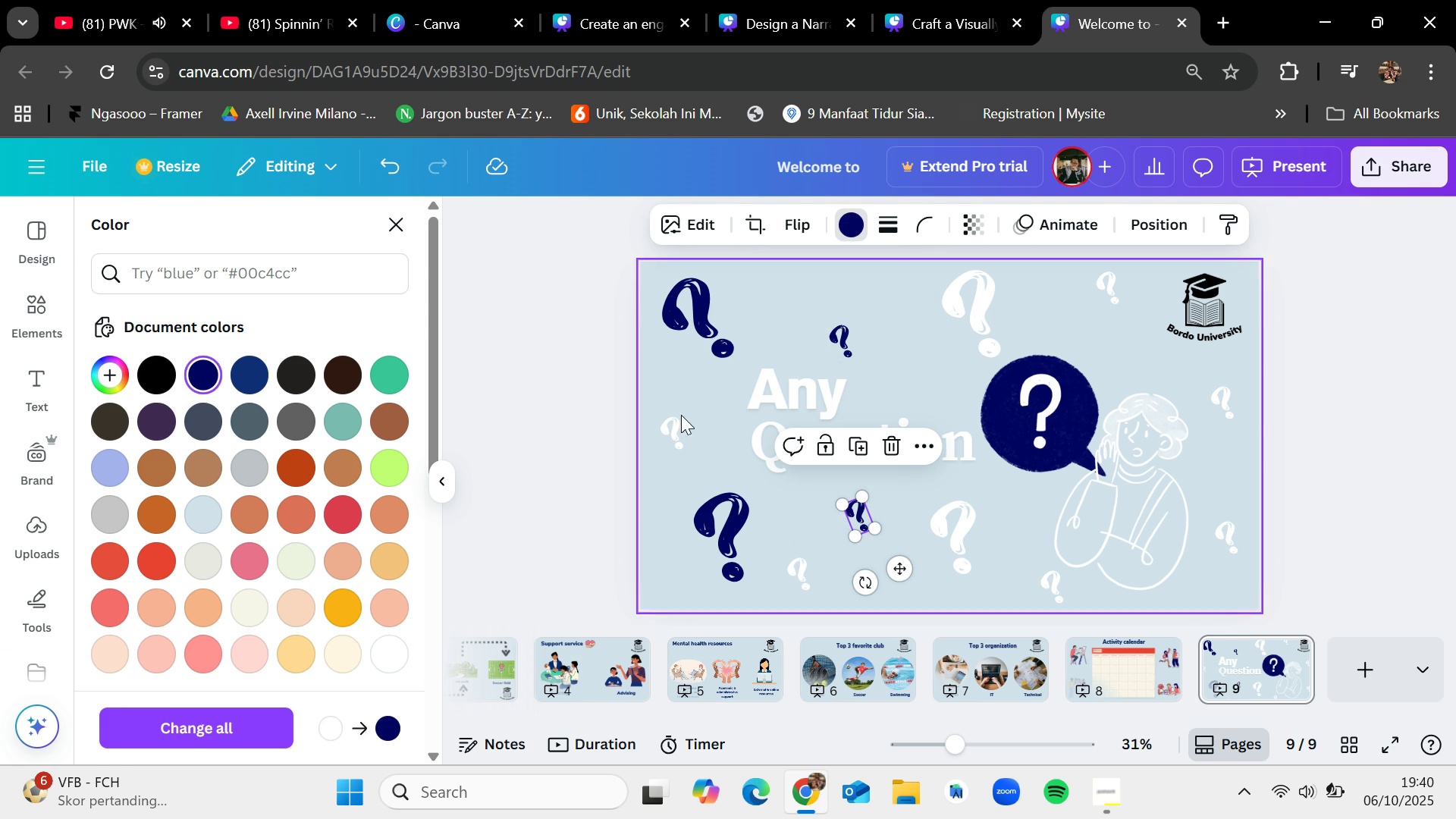 
double_click([676, 429])
 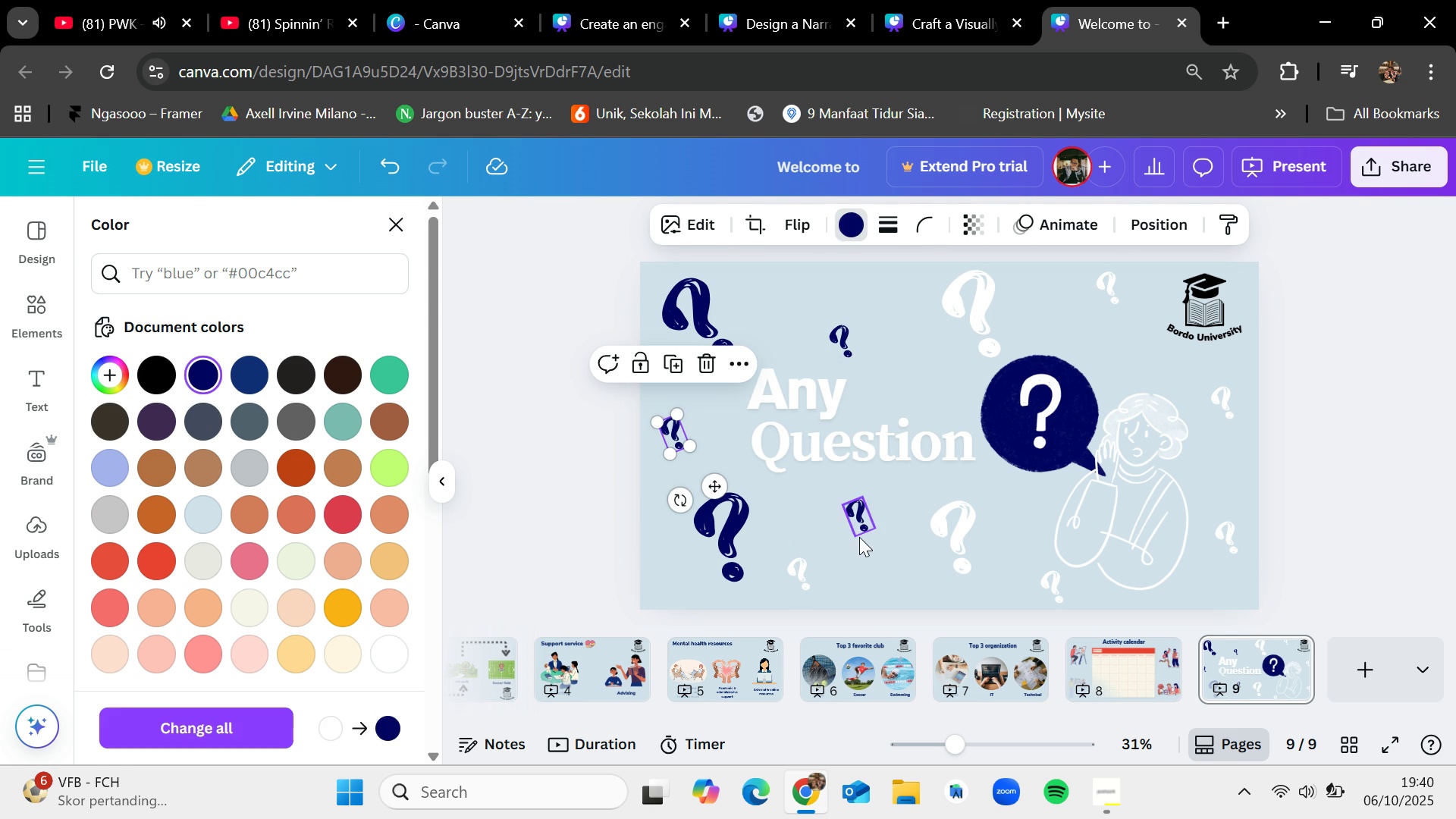 
left_click([802, 563])
 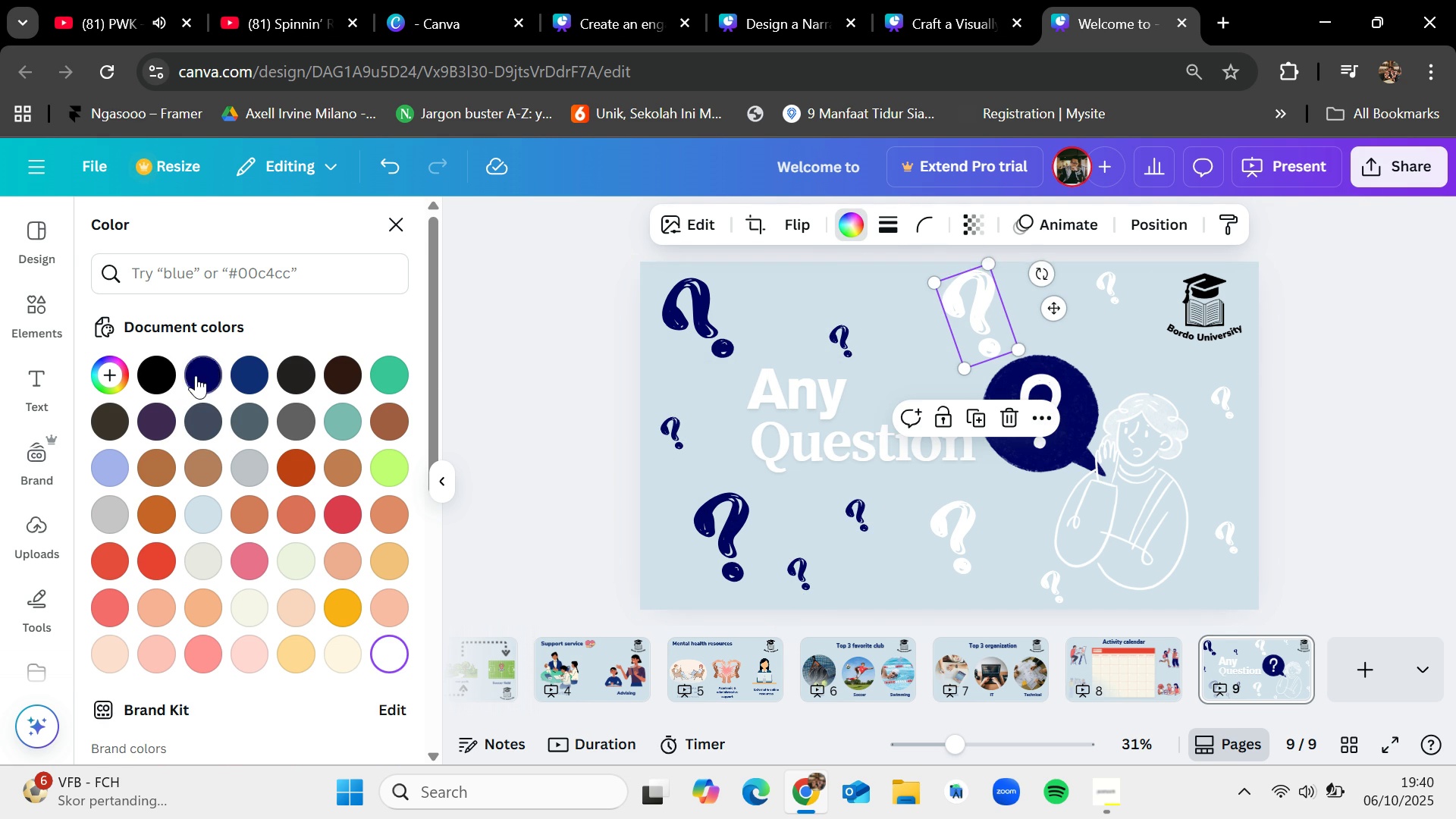 
wait(8.12)
 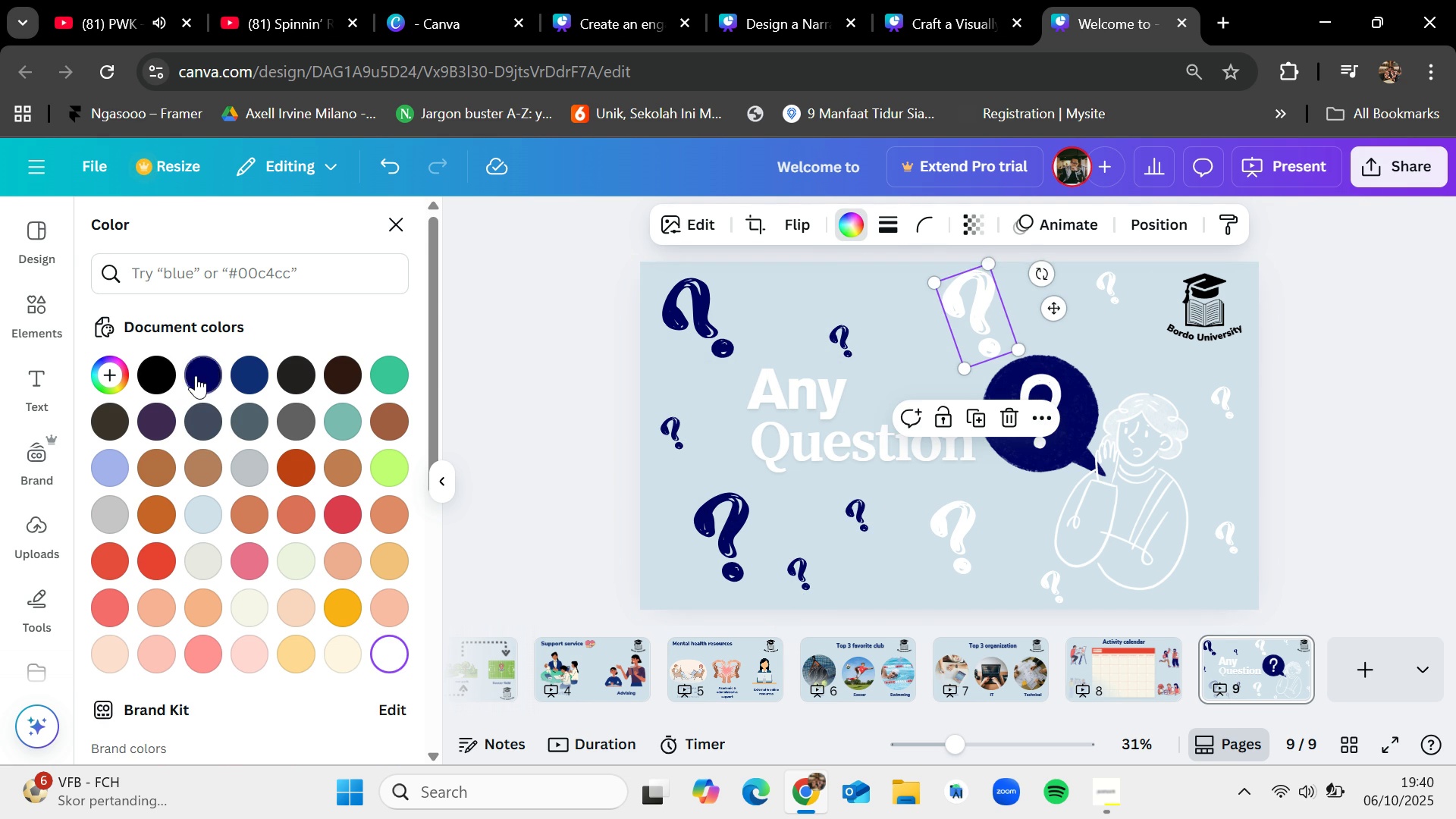 
left_click([954, 522])
 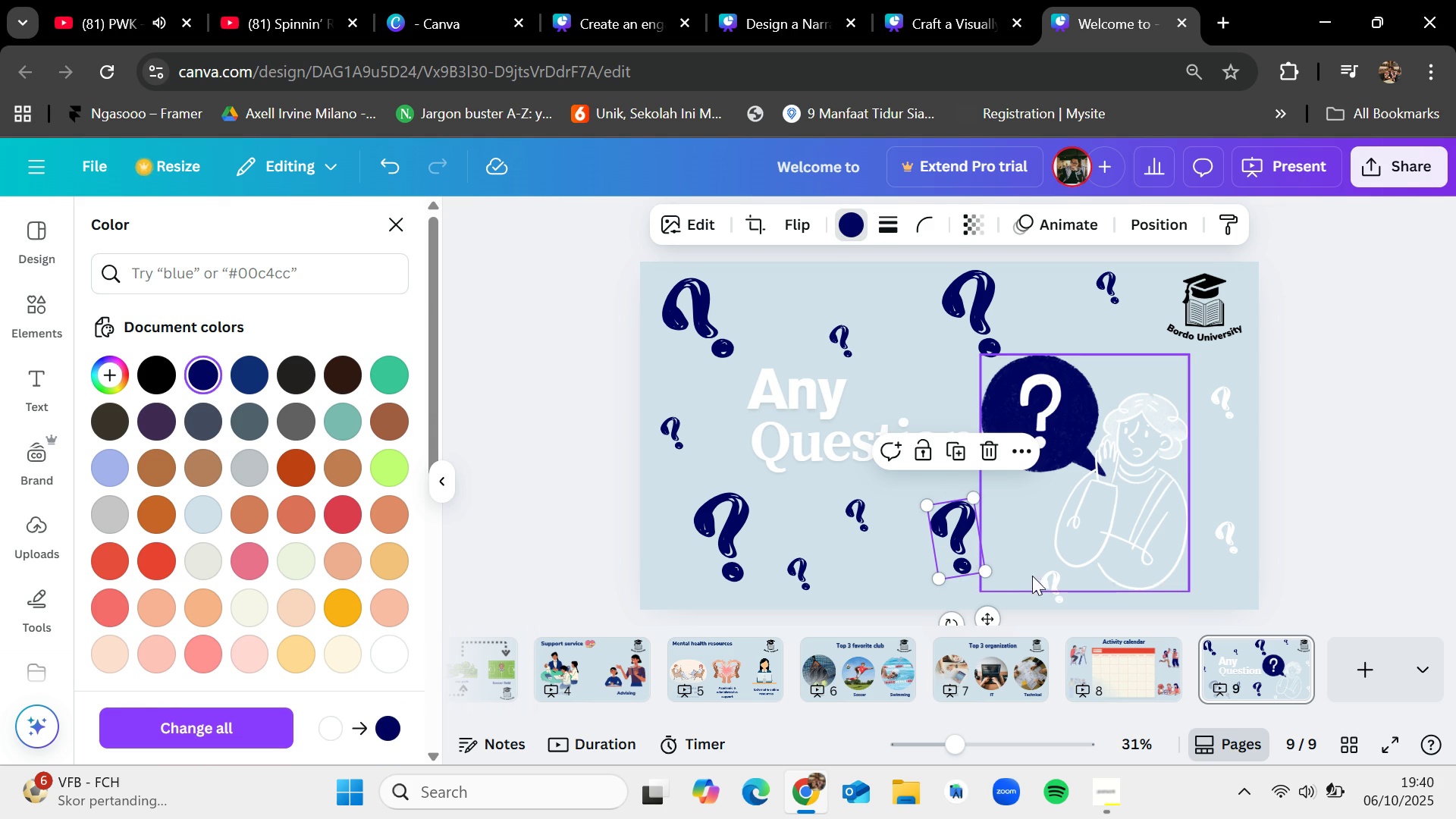 
left_click([1053, 592])
 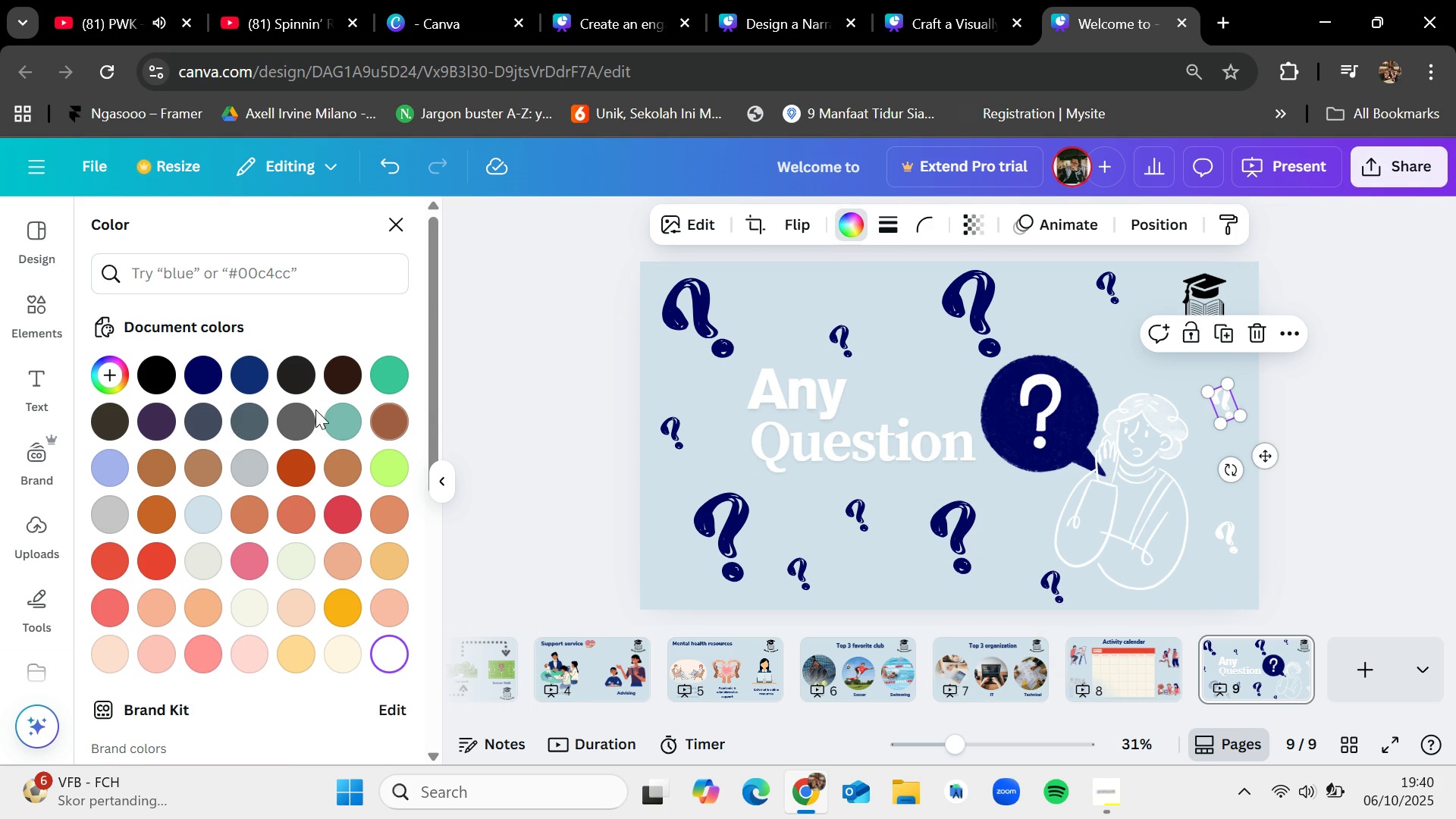 
wait(8.02)
 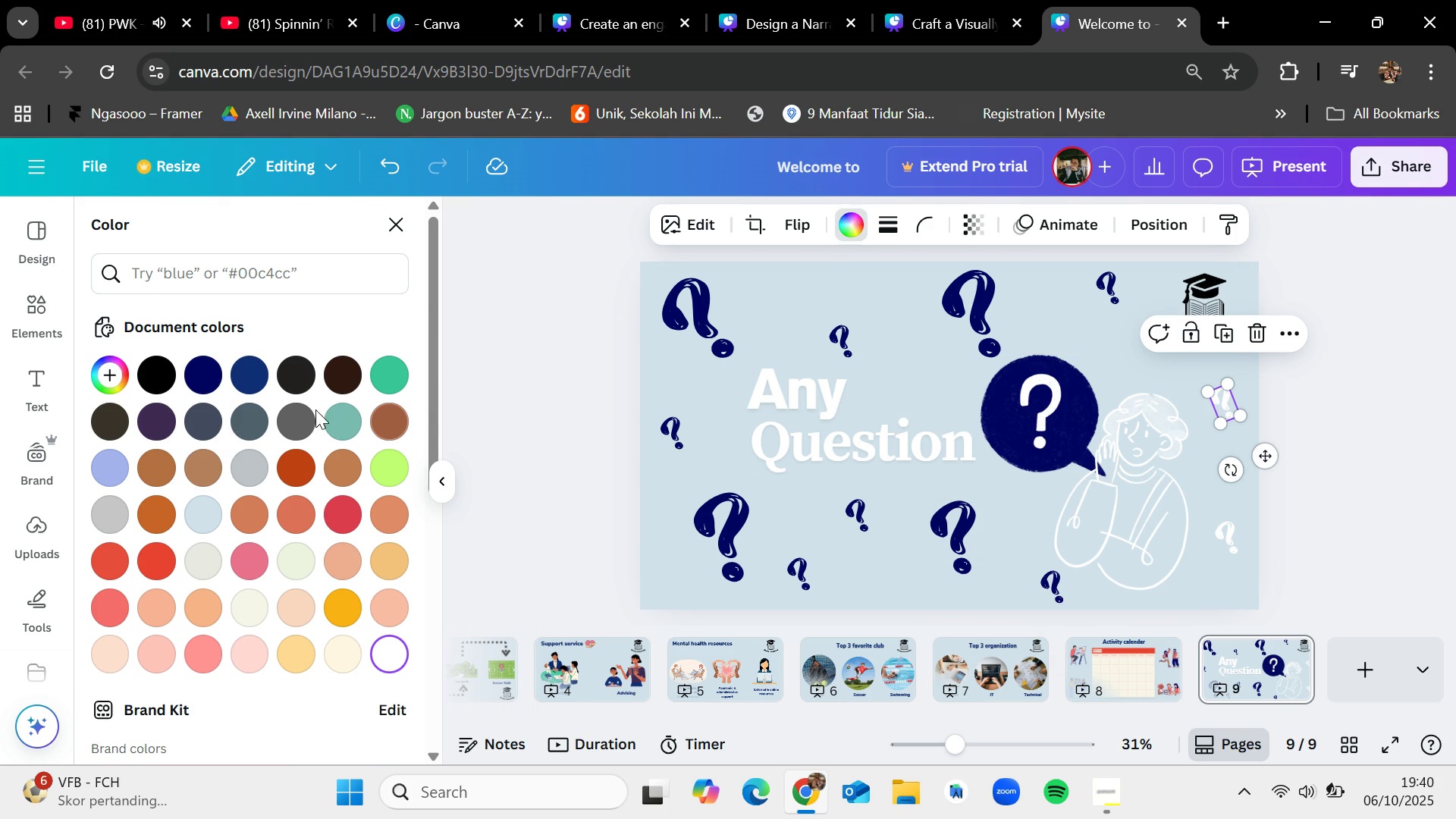 
left_click([1143, 517])
 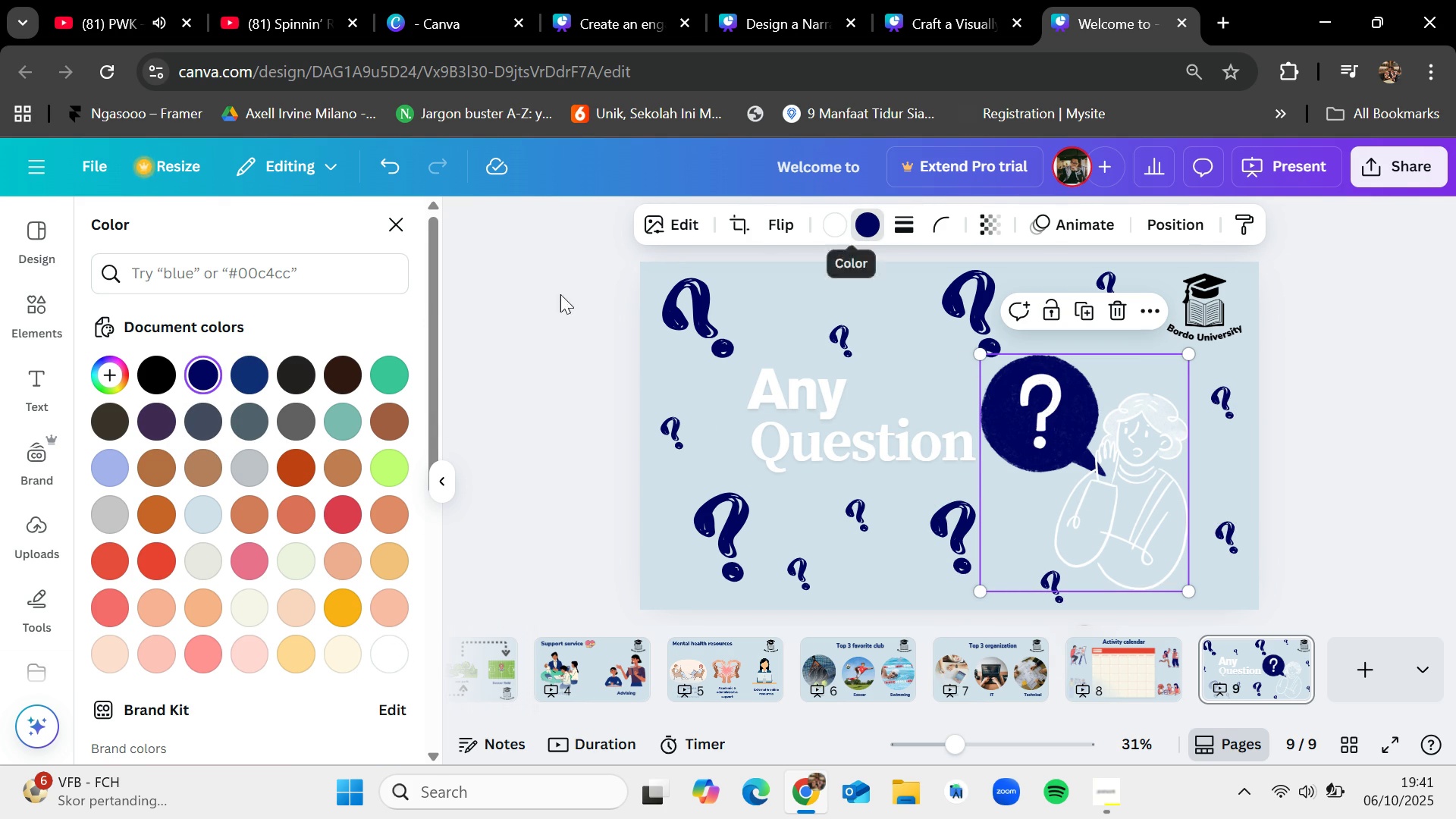 
mouse_move([263, 353])
 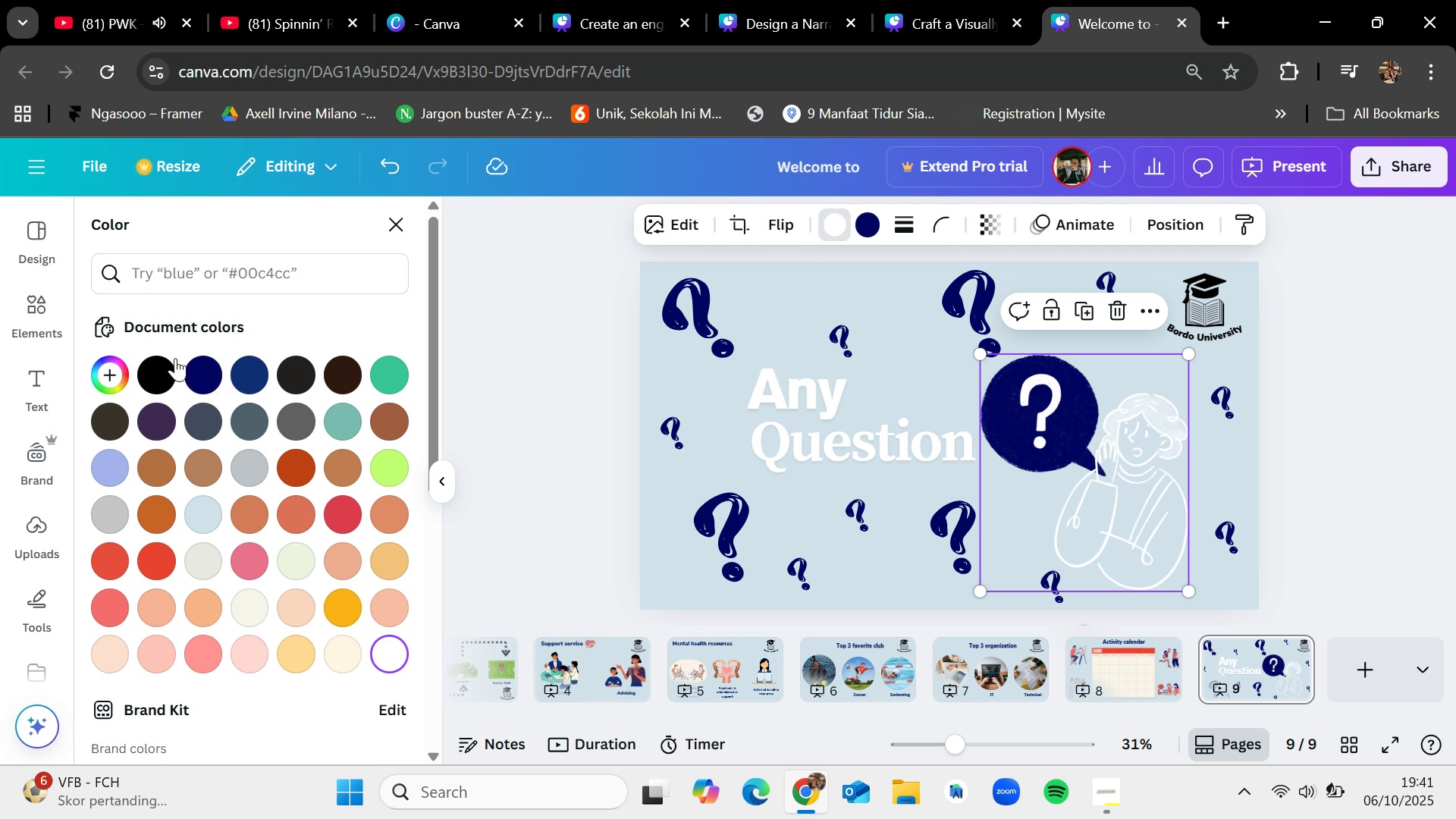 
left_click([210, 363])
 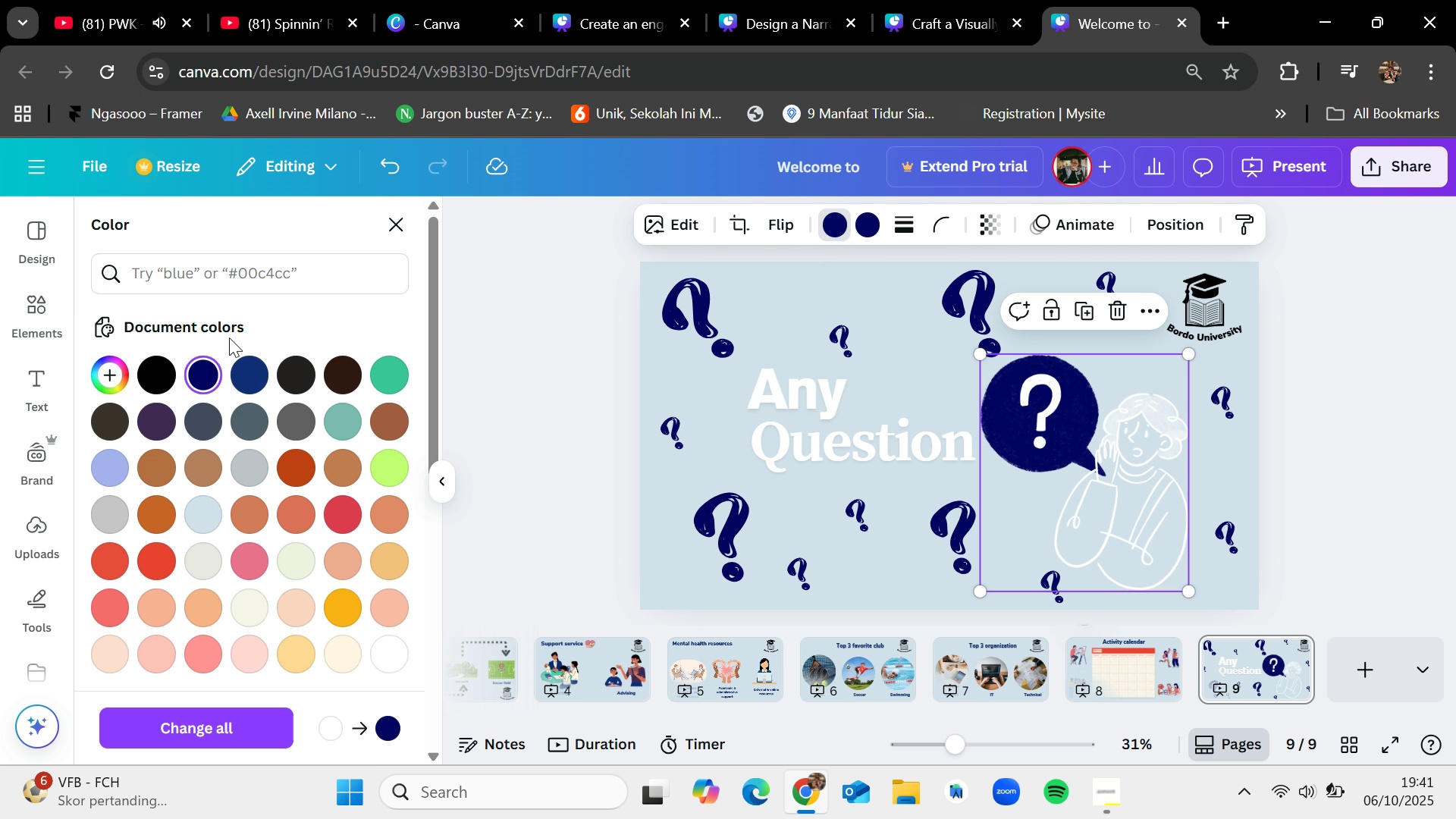 
mouse_move([250, 403])
 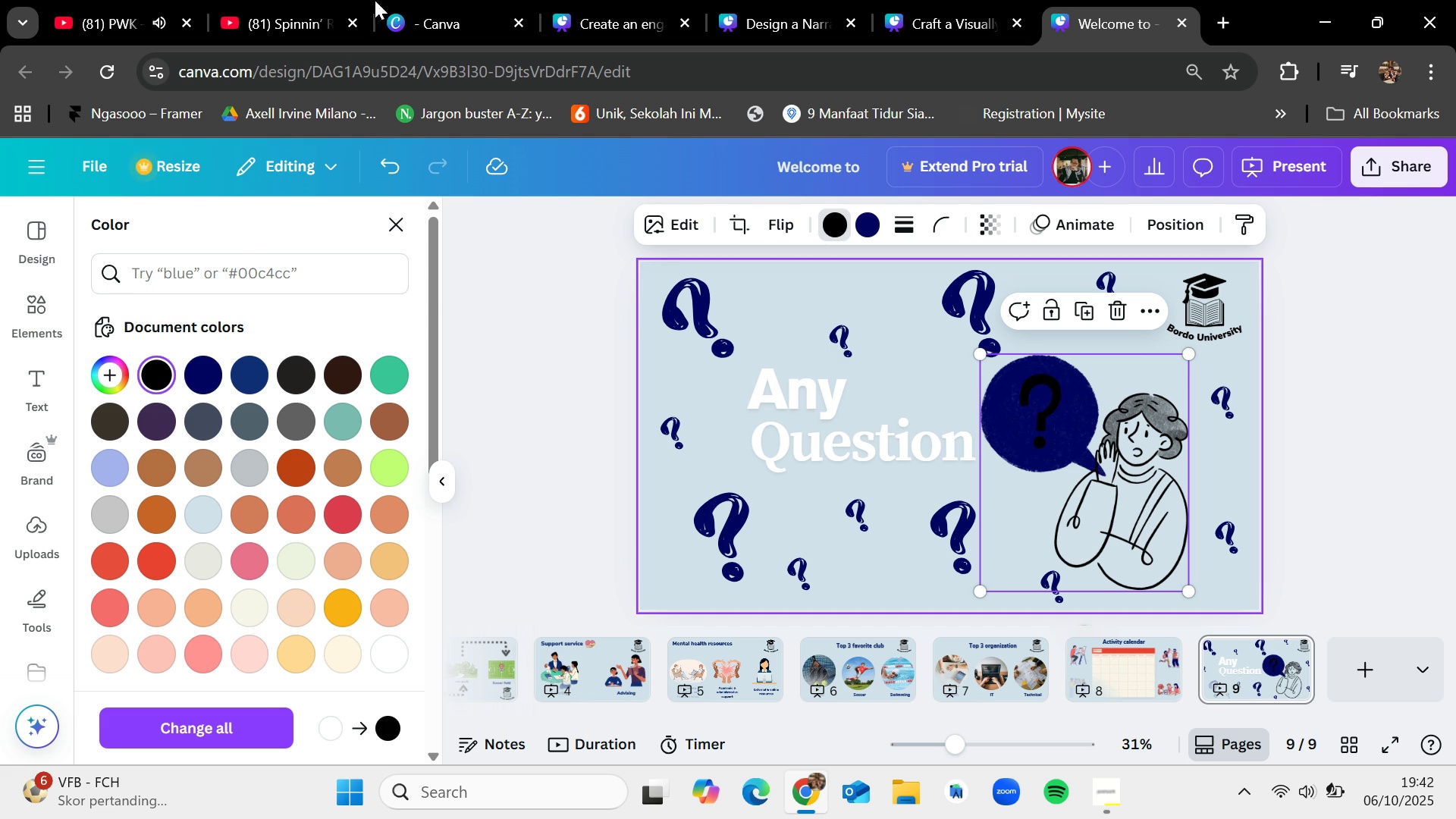 
wait(54.85)
 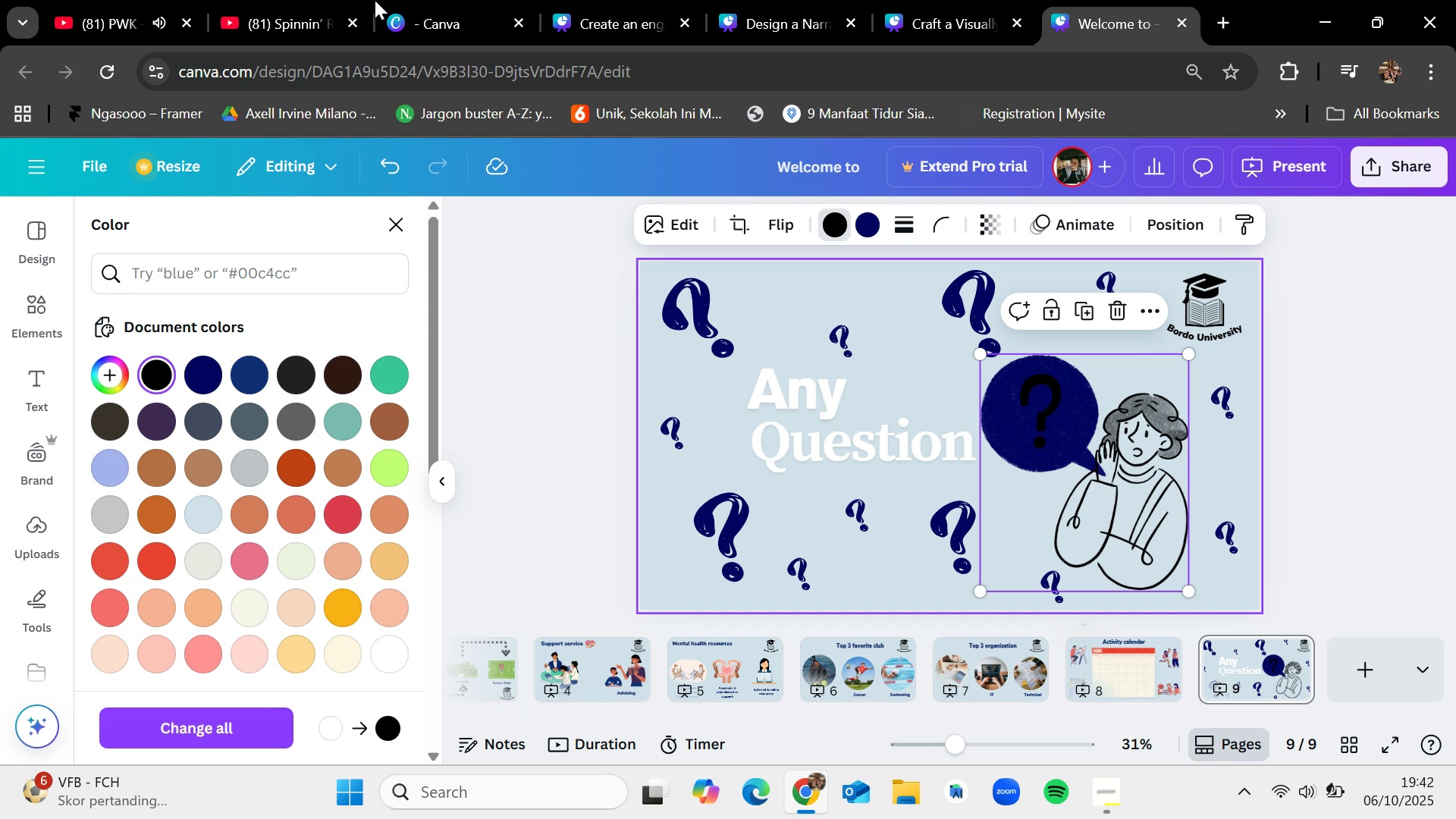 
mouse_move([872, 239])
 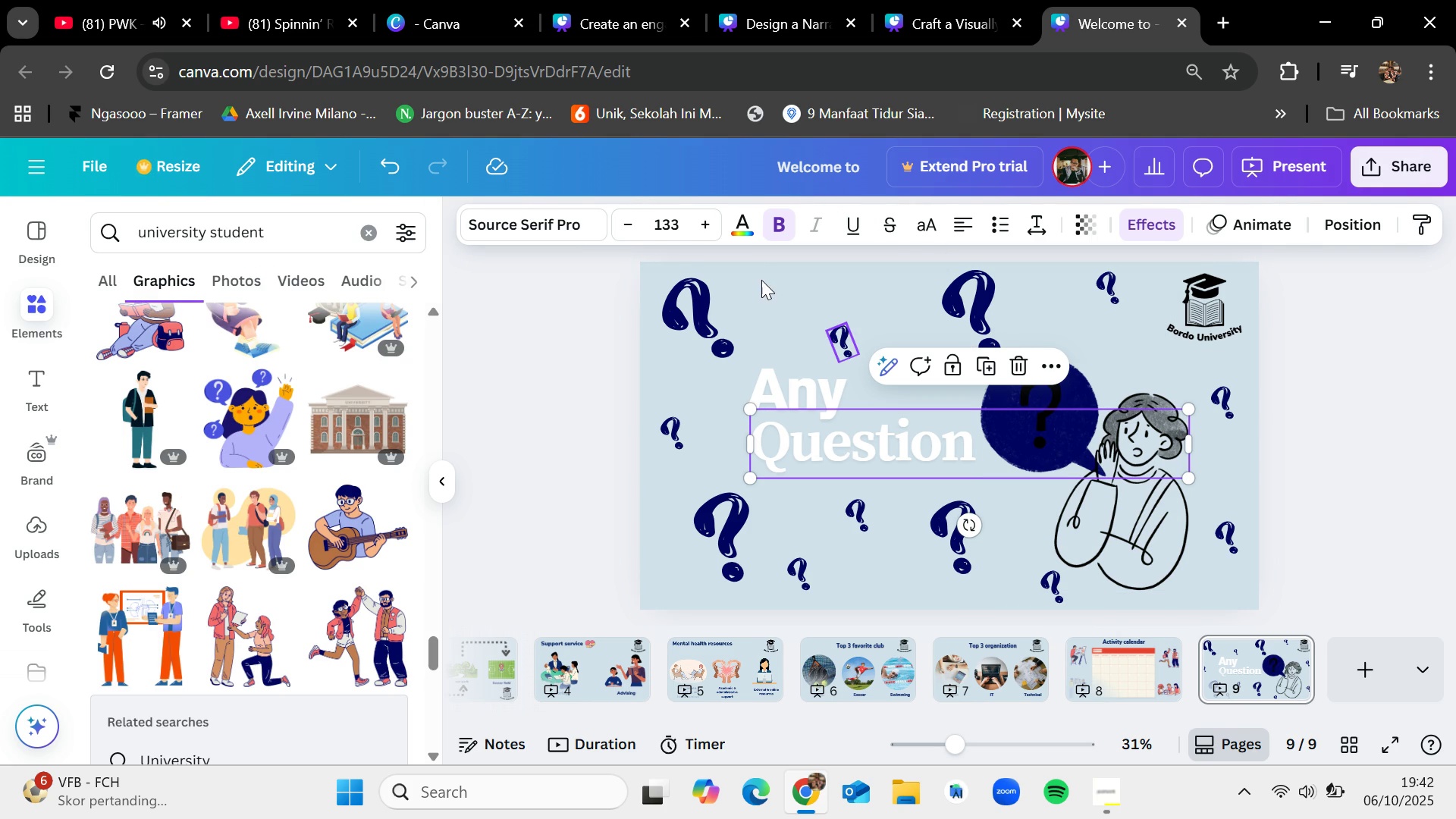 
left_click([745, 227])
 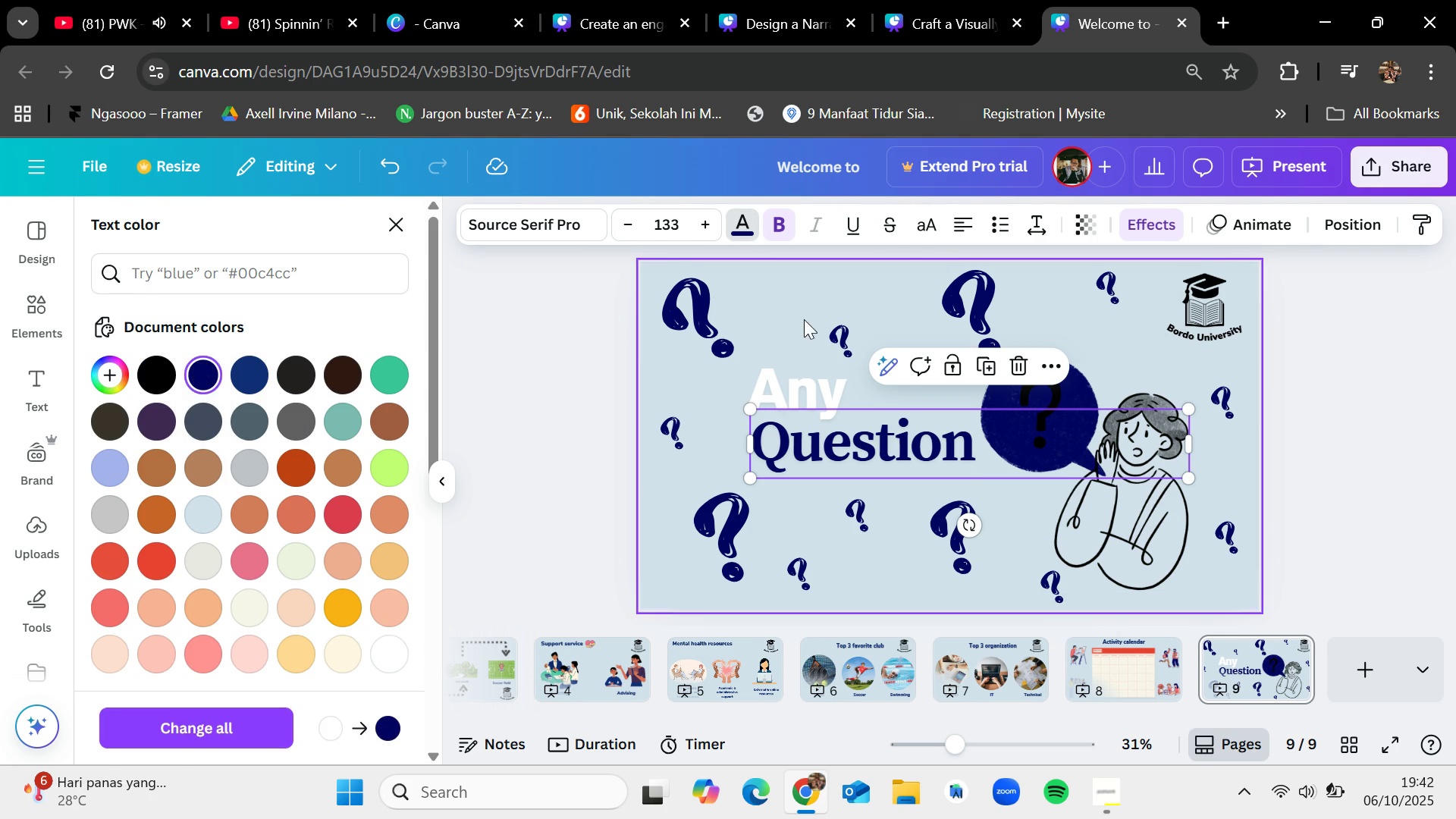 
left_click([793, 368])
 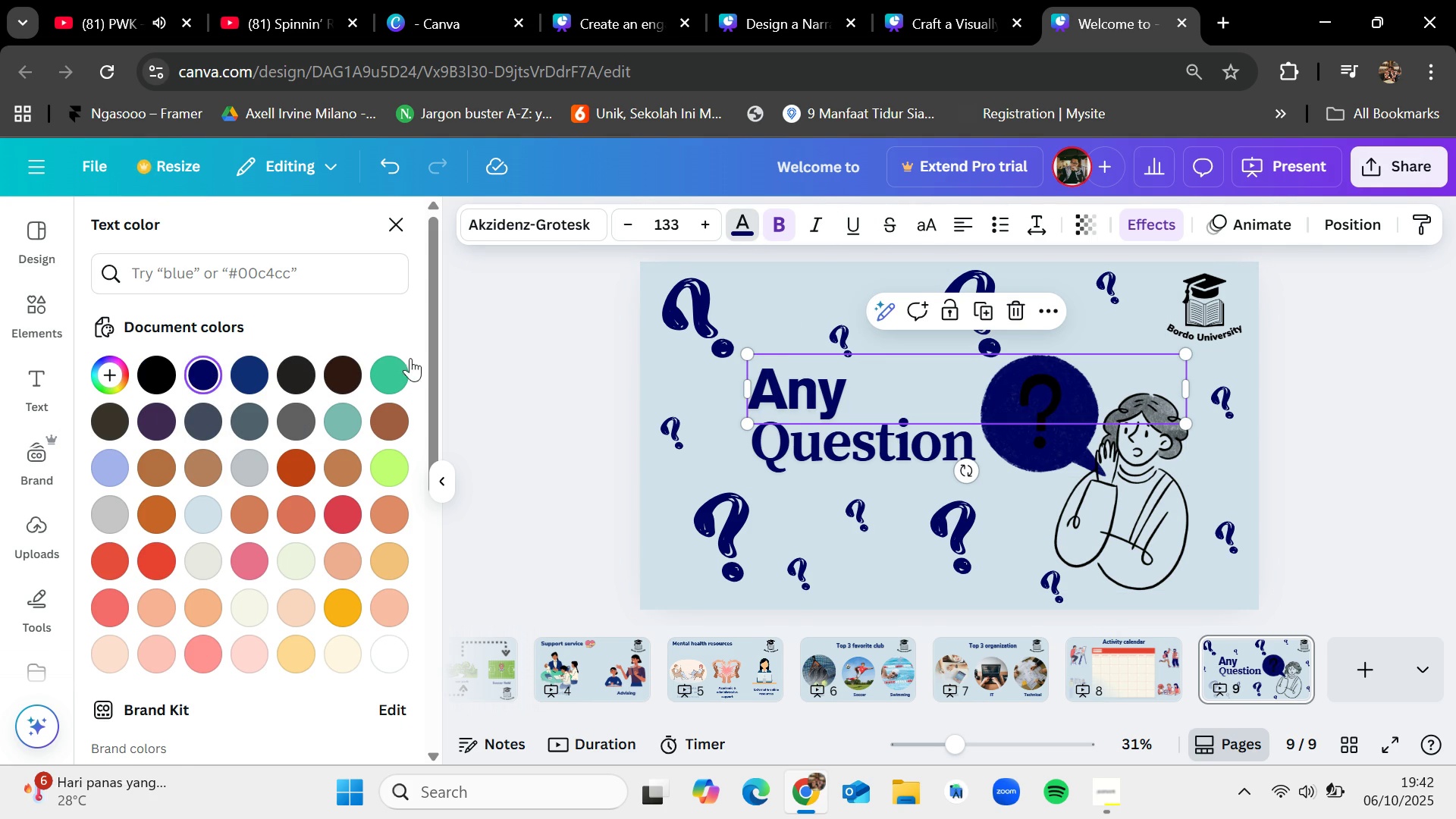 
left_click([543, 396])
 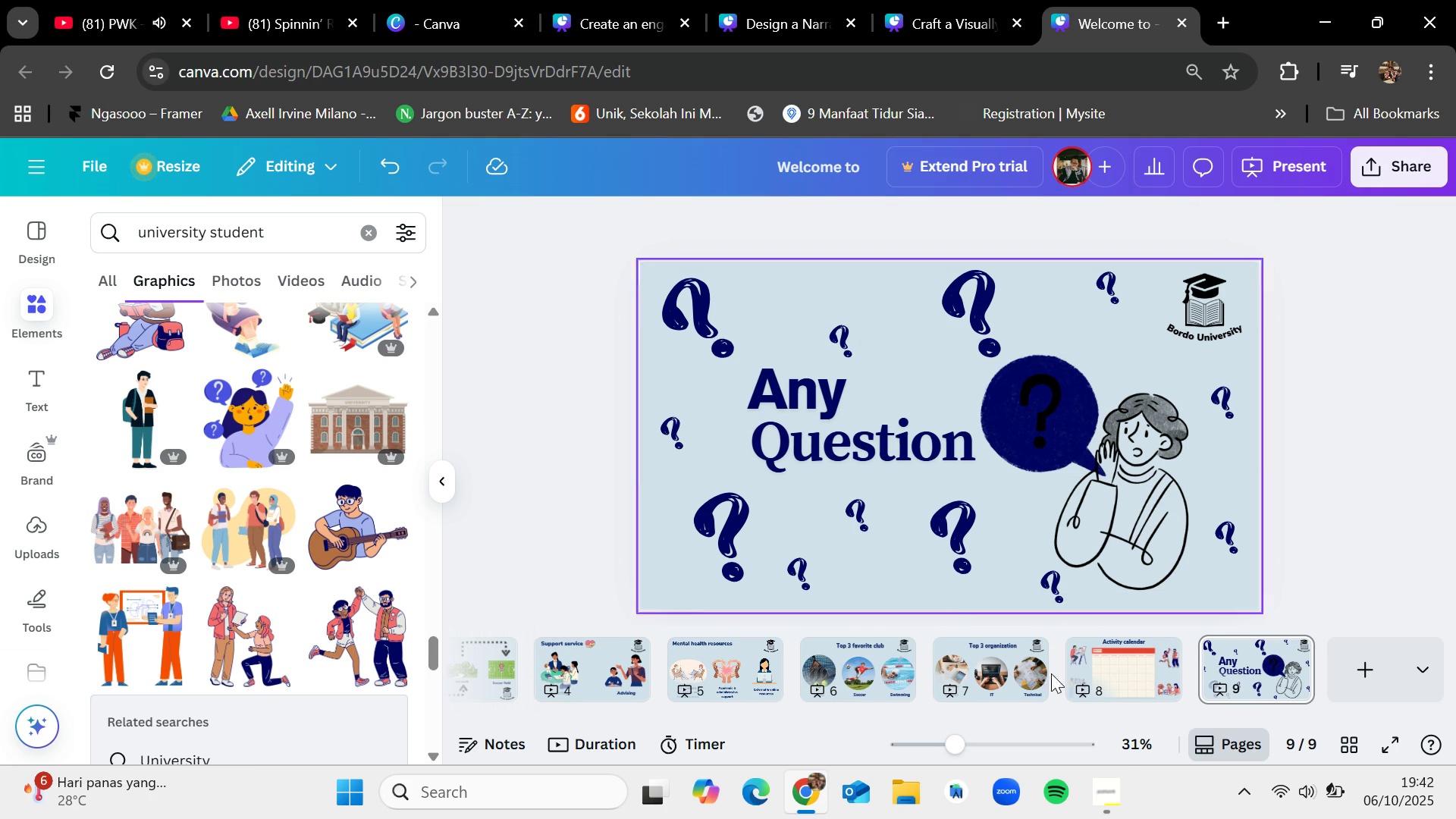 
left_click([1108, 792])